 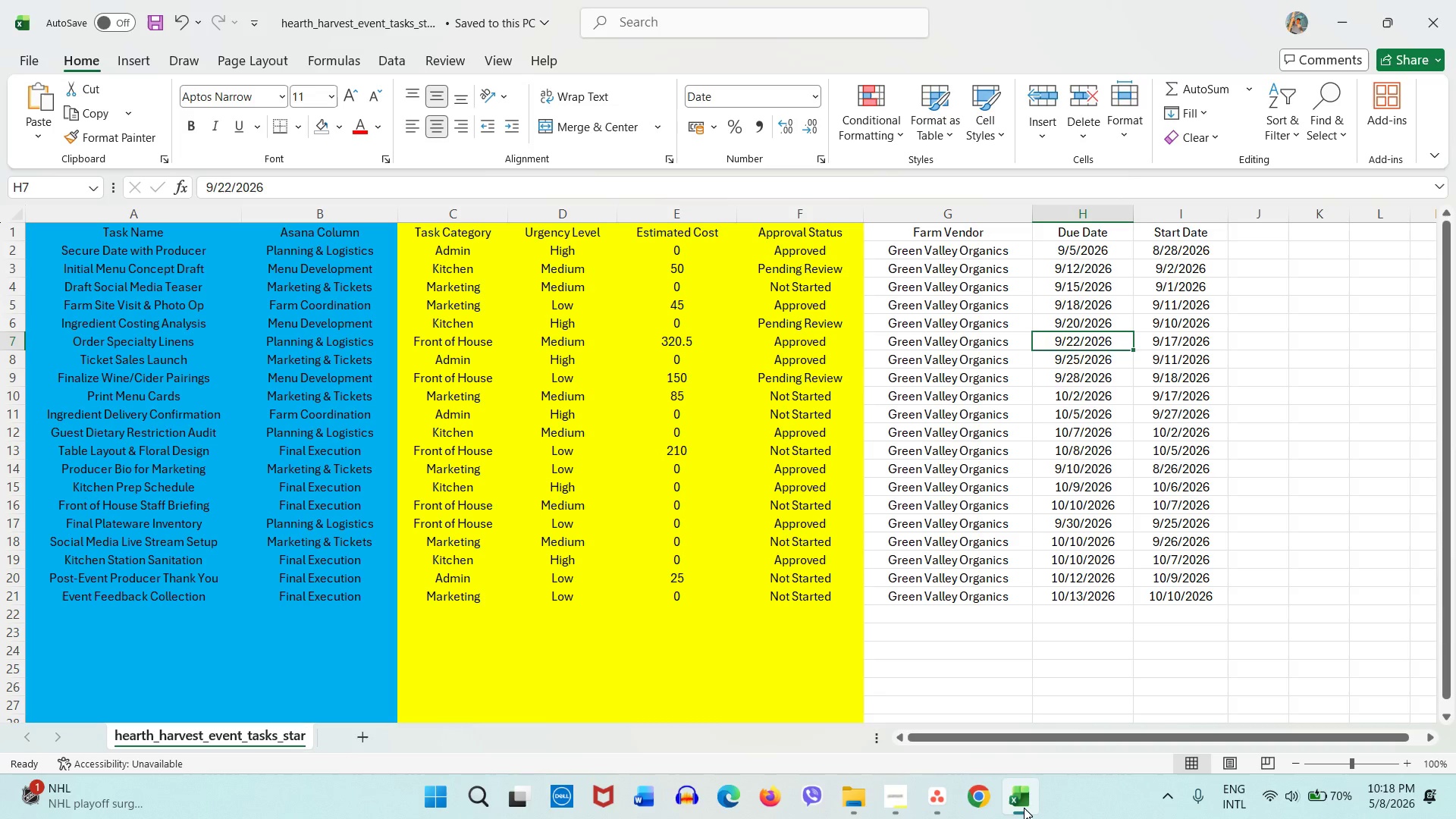 
left_click([962, 512])
 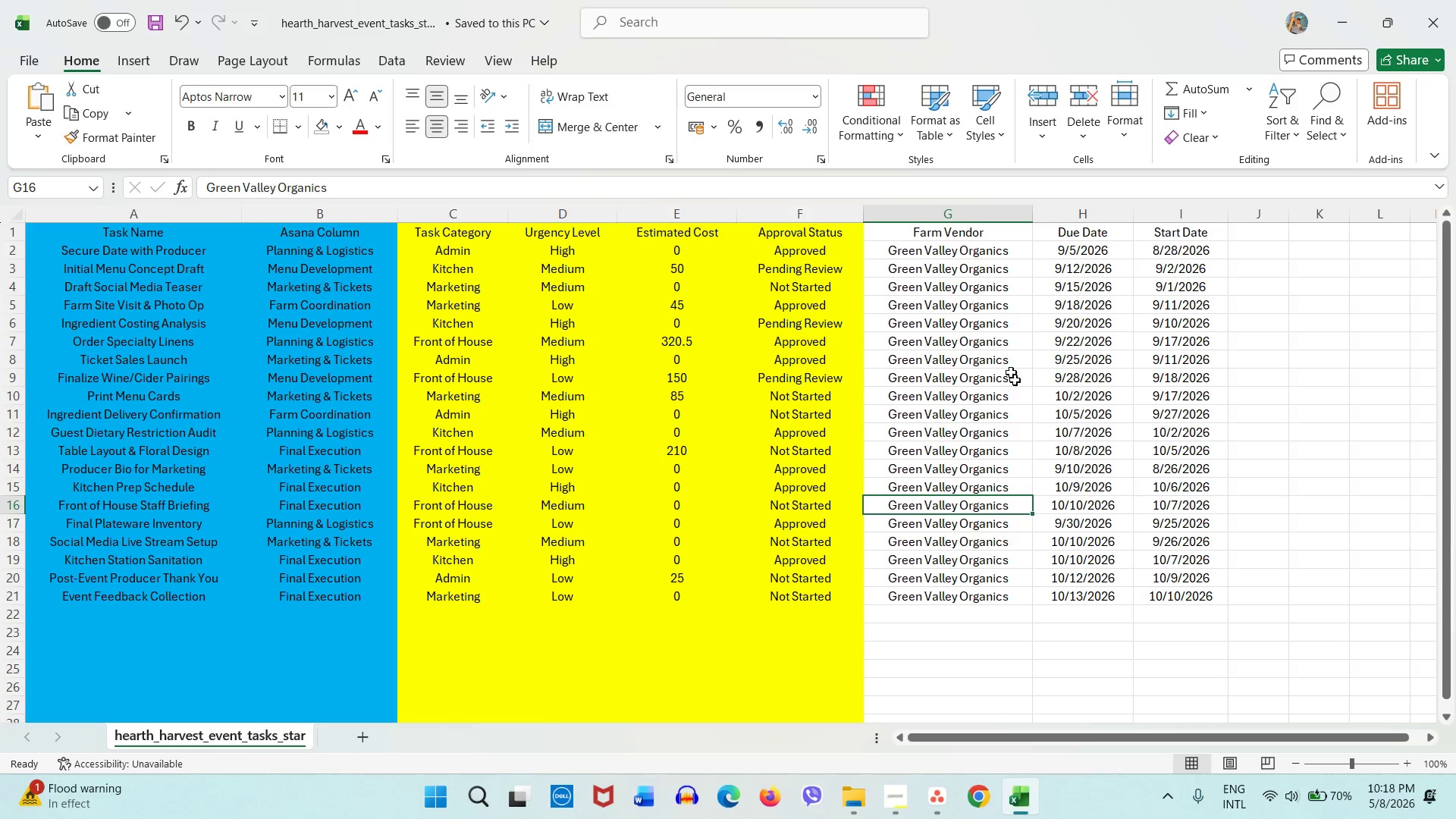 
left_click([961, 238])
 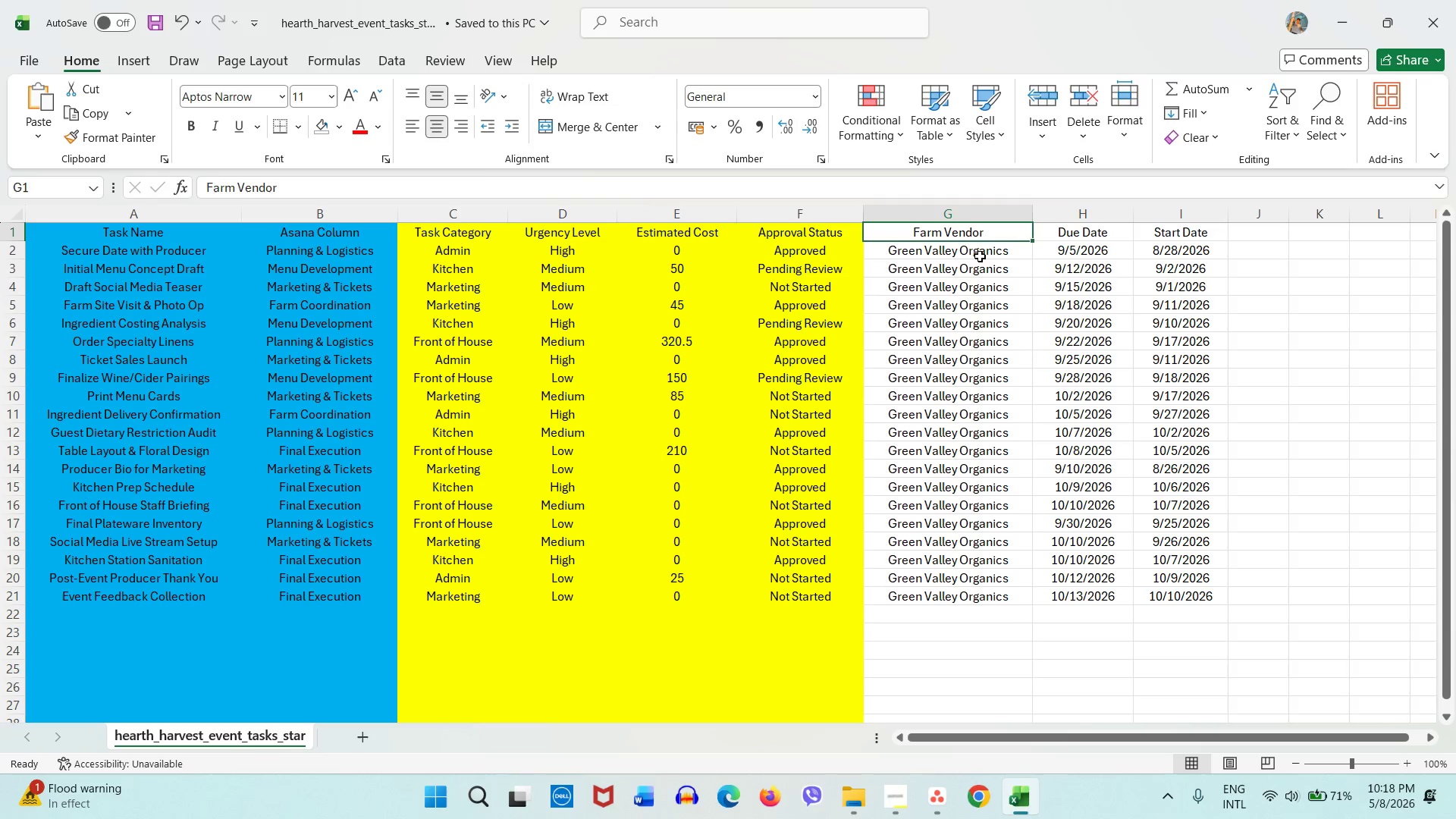 
wait(7.25)
 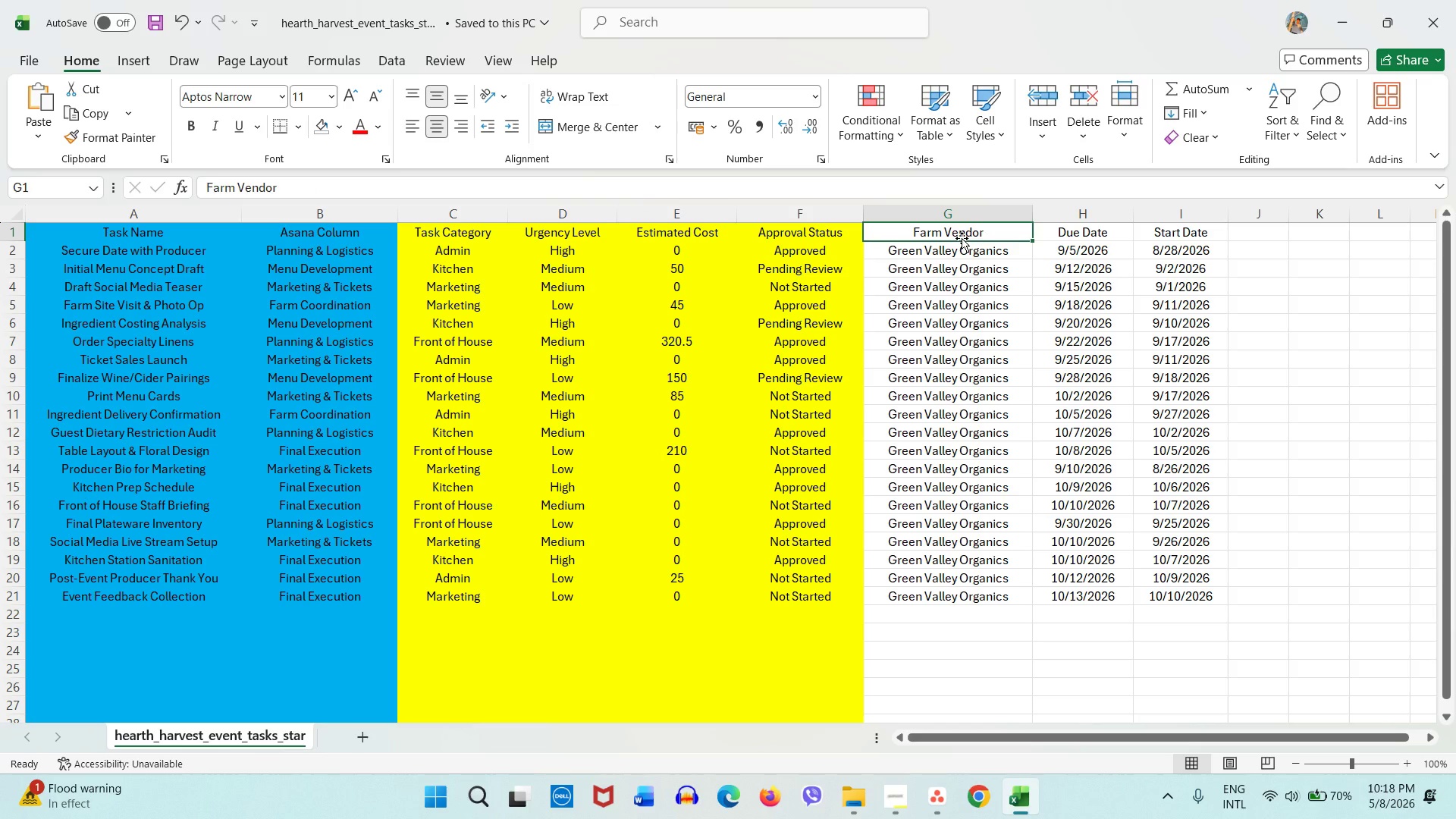 
type(Task DEsc)
key(Backspace)
key(Backspace)
key(Backspace)
type(escription)
 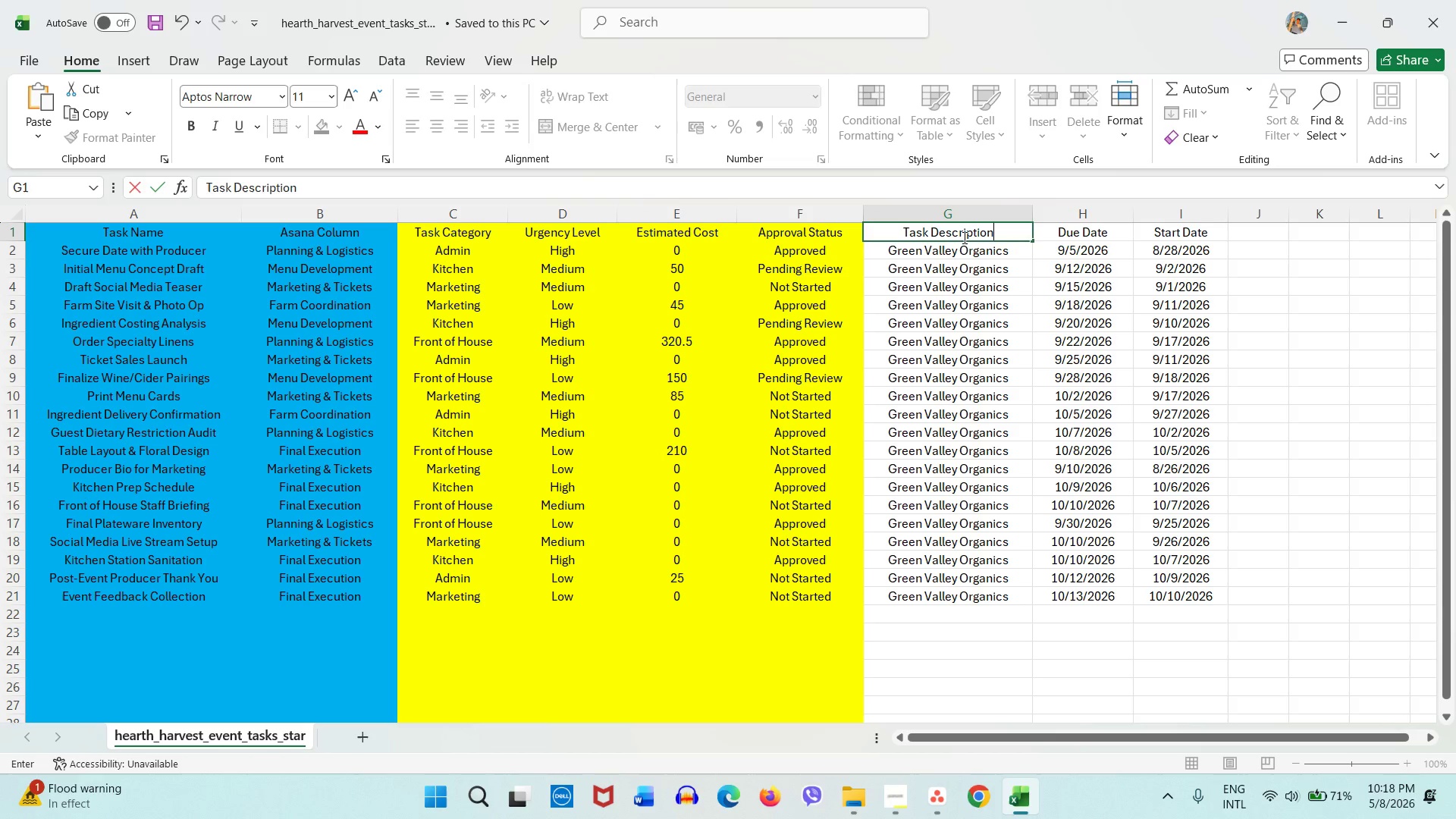 
left_click([1005, 331])
 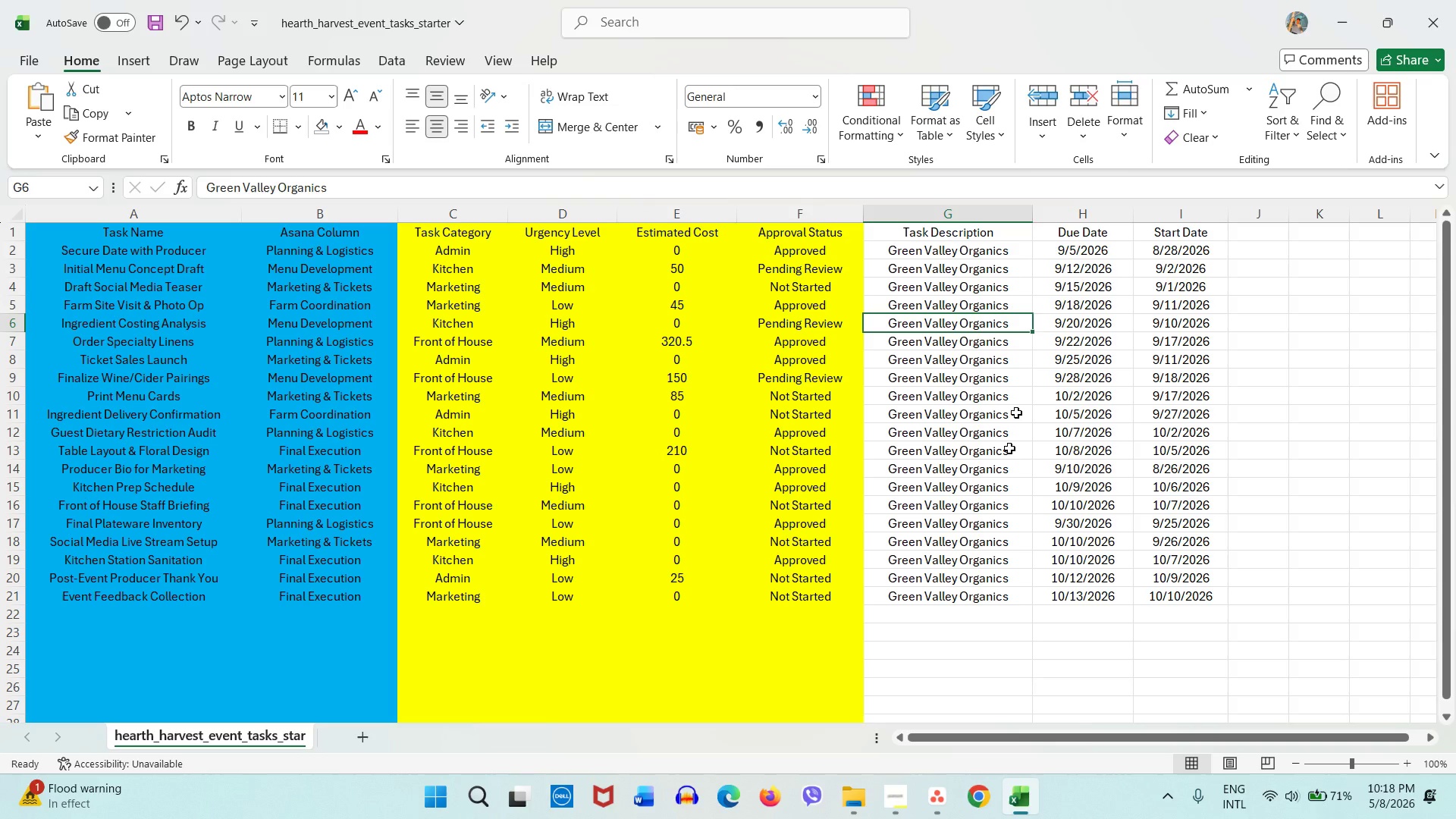 
left_click([926, 787])
 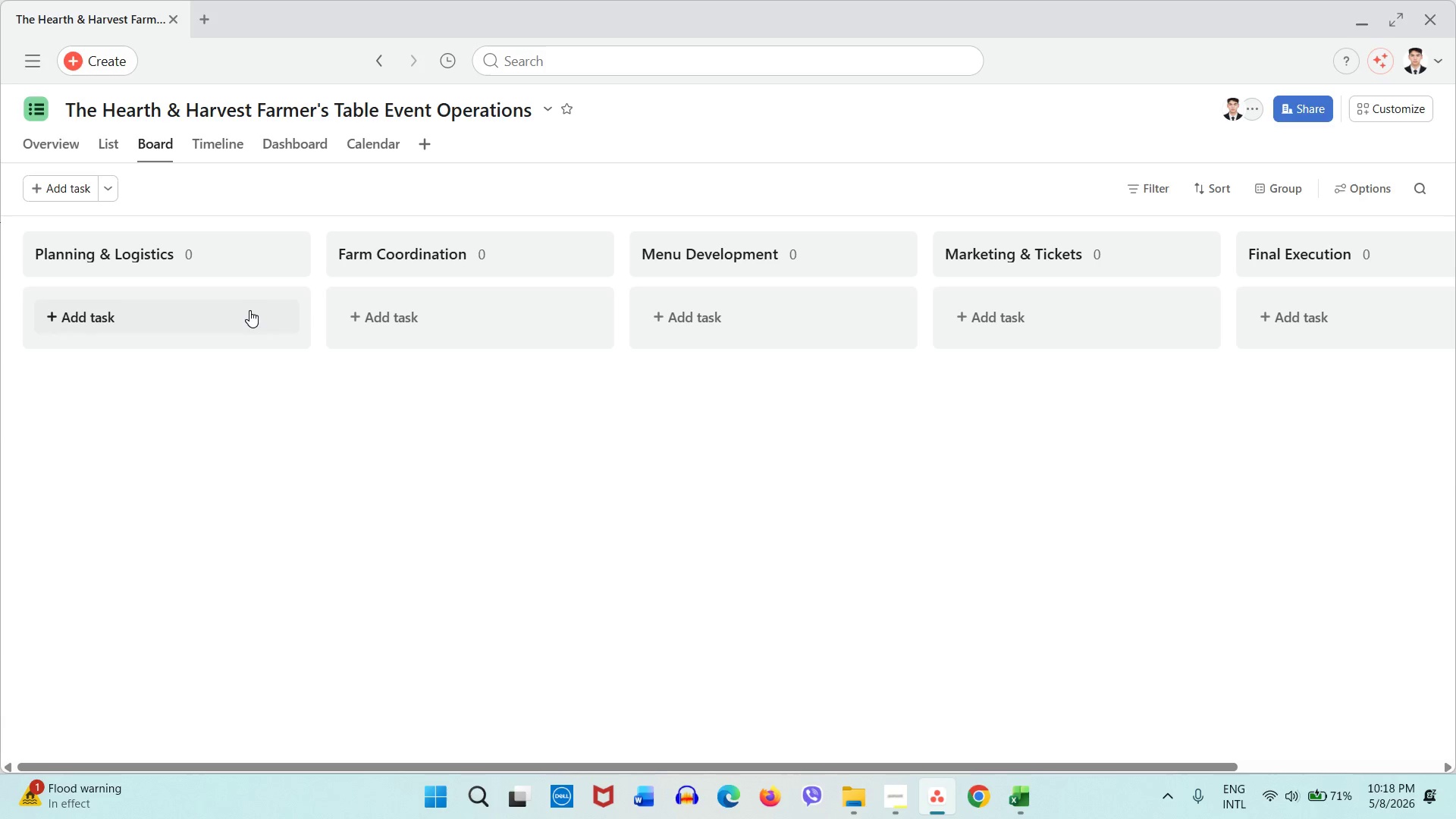 
left_click([249, 310])
 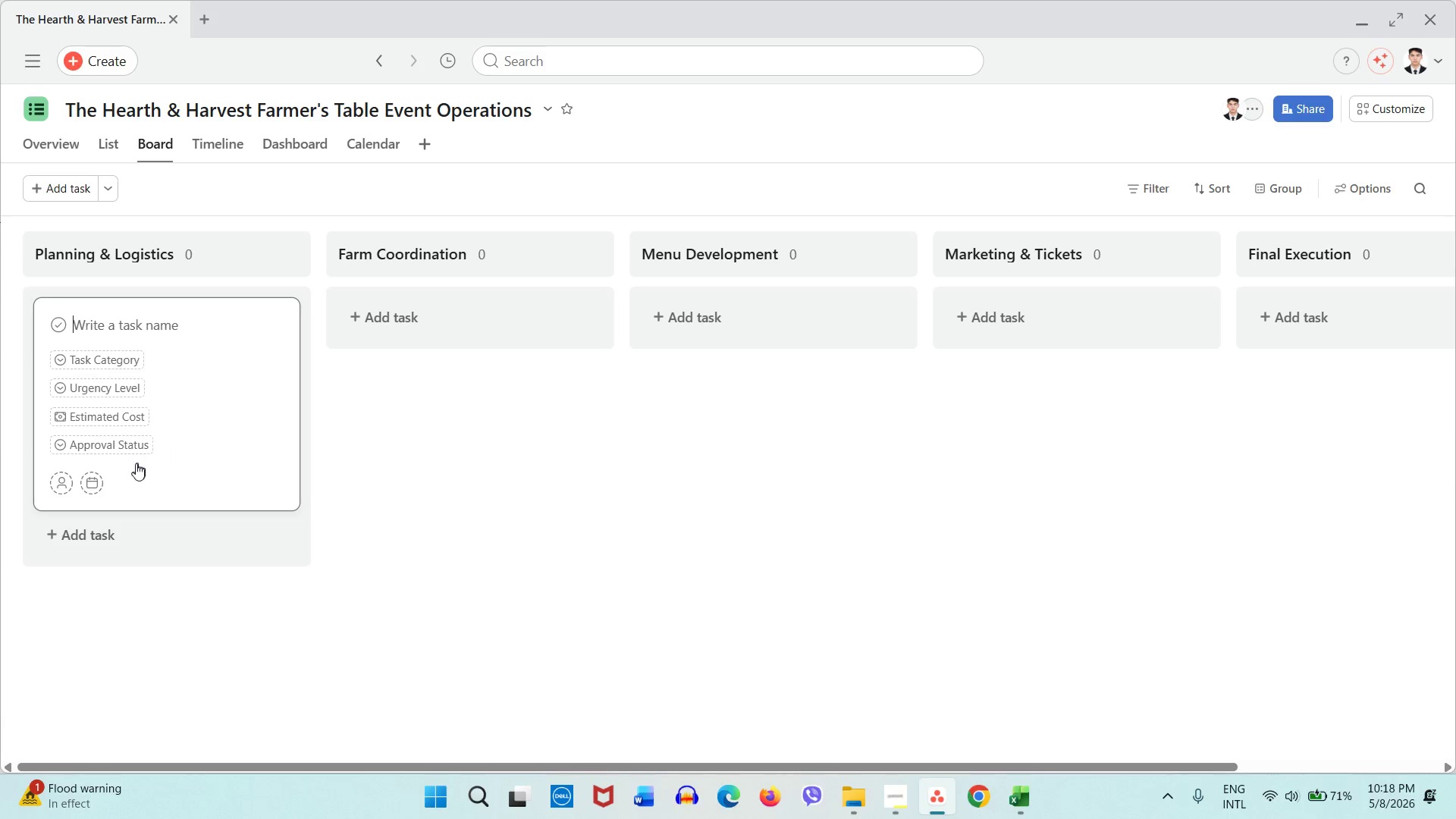 
mouse_move([94, 466])
 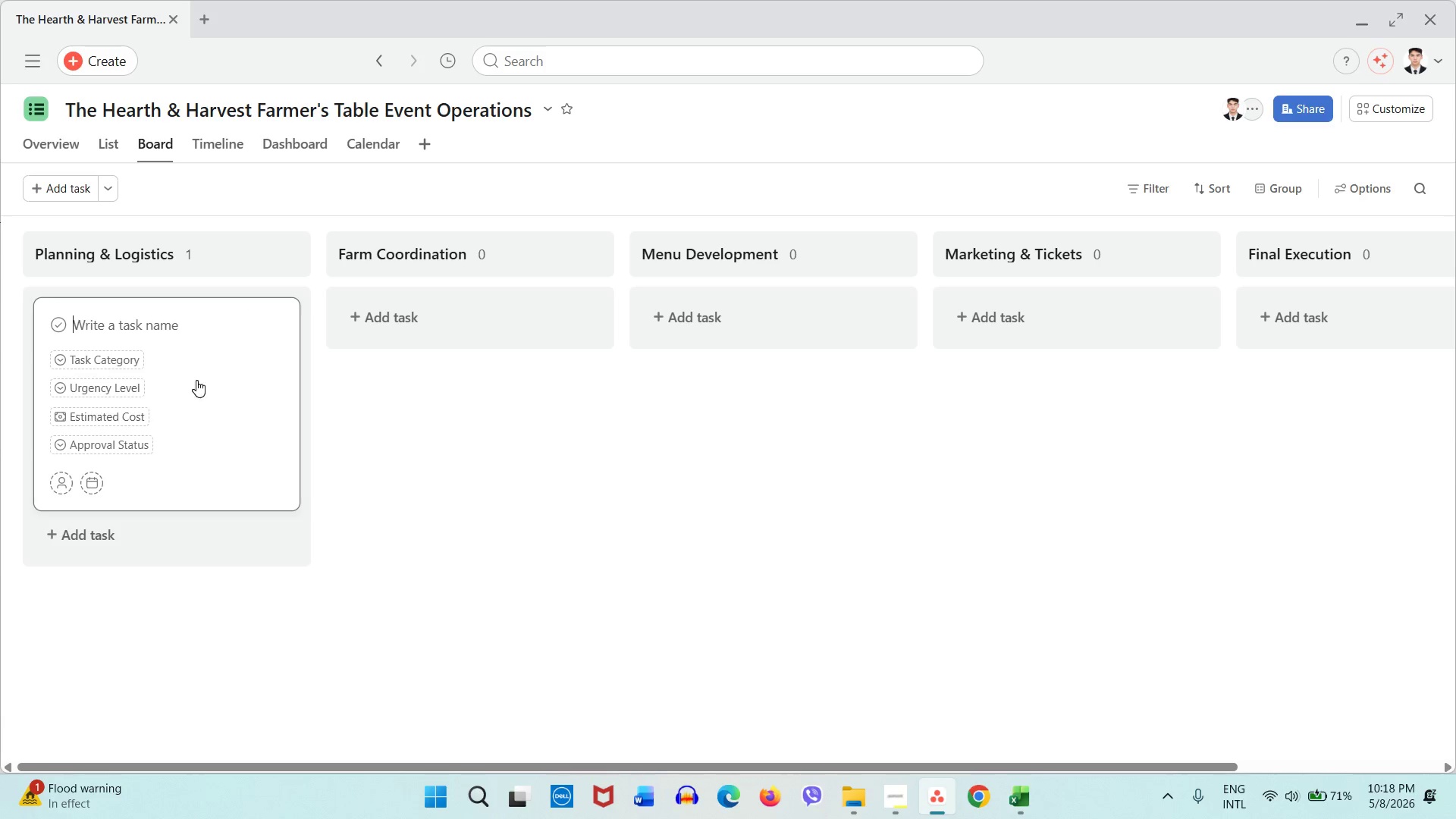 
right_click([196, 380])
 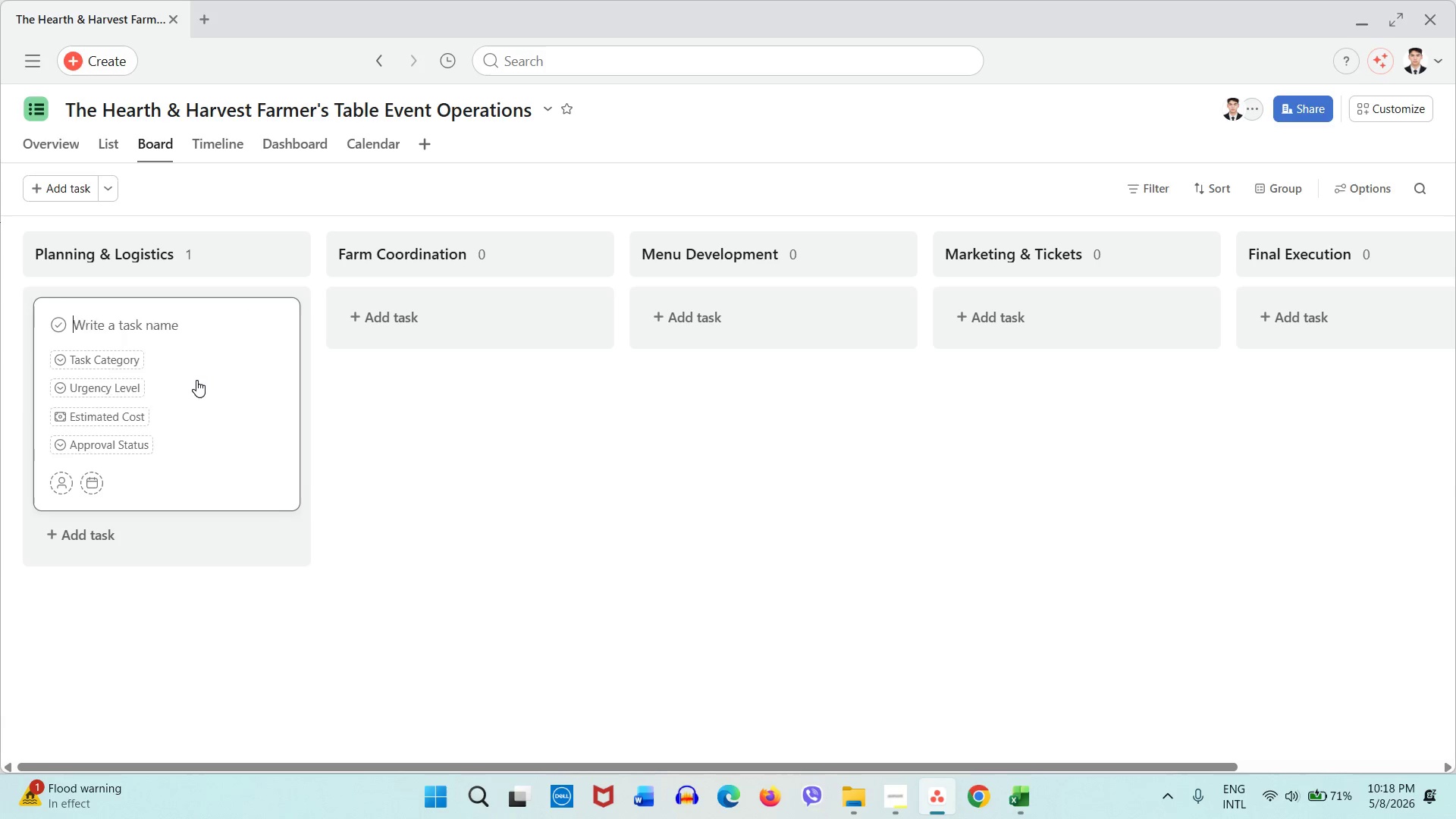 
mouse_move([202, 397])
 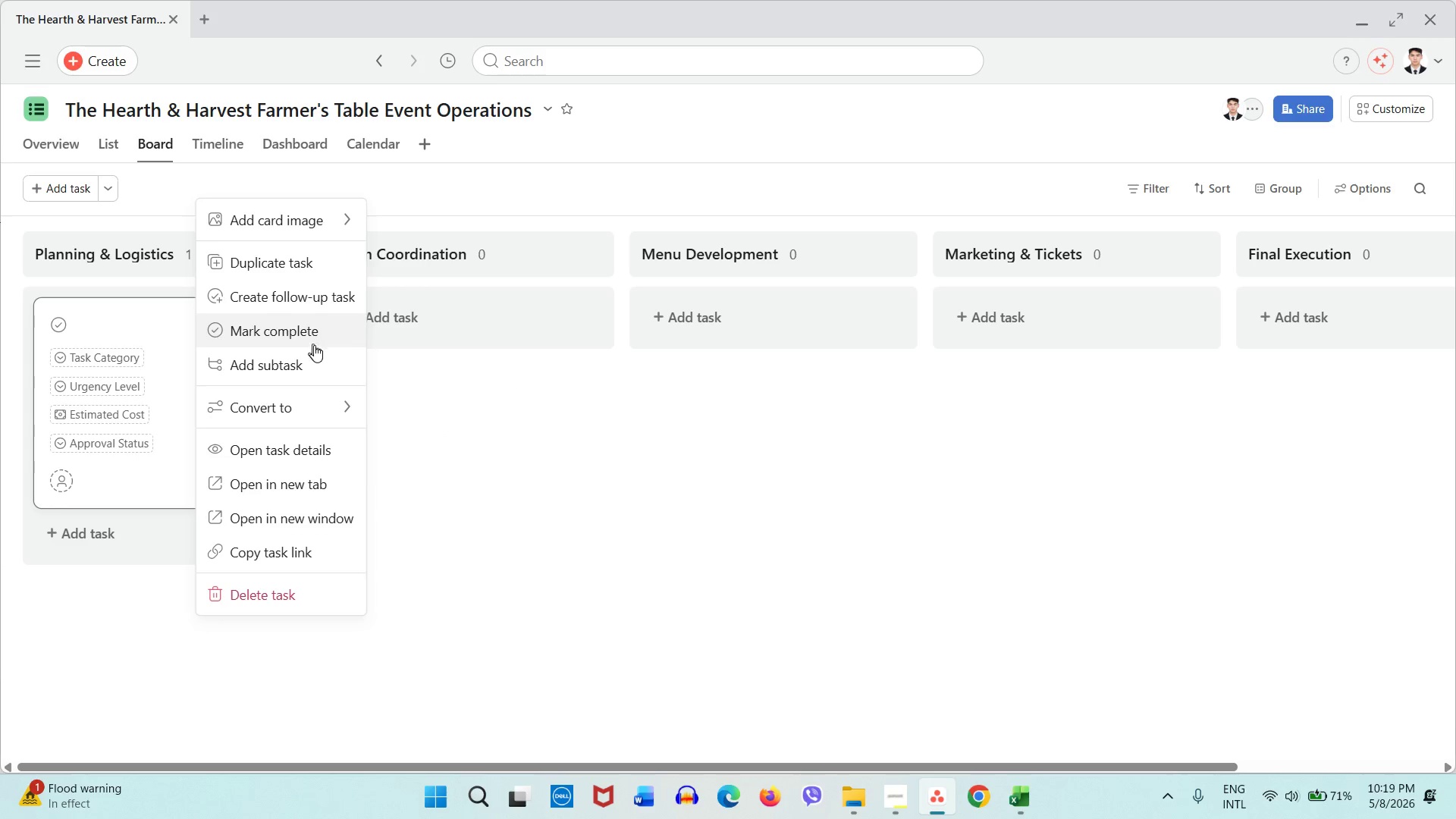 
left_click([488, 505])
 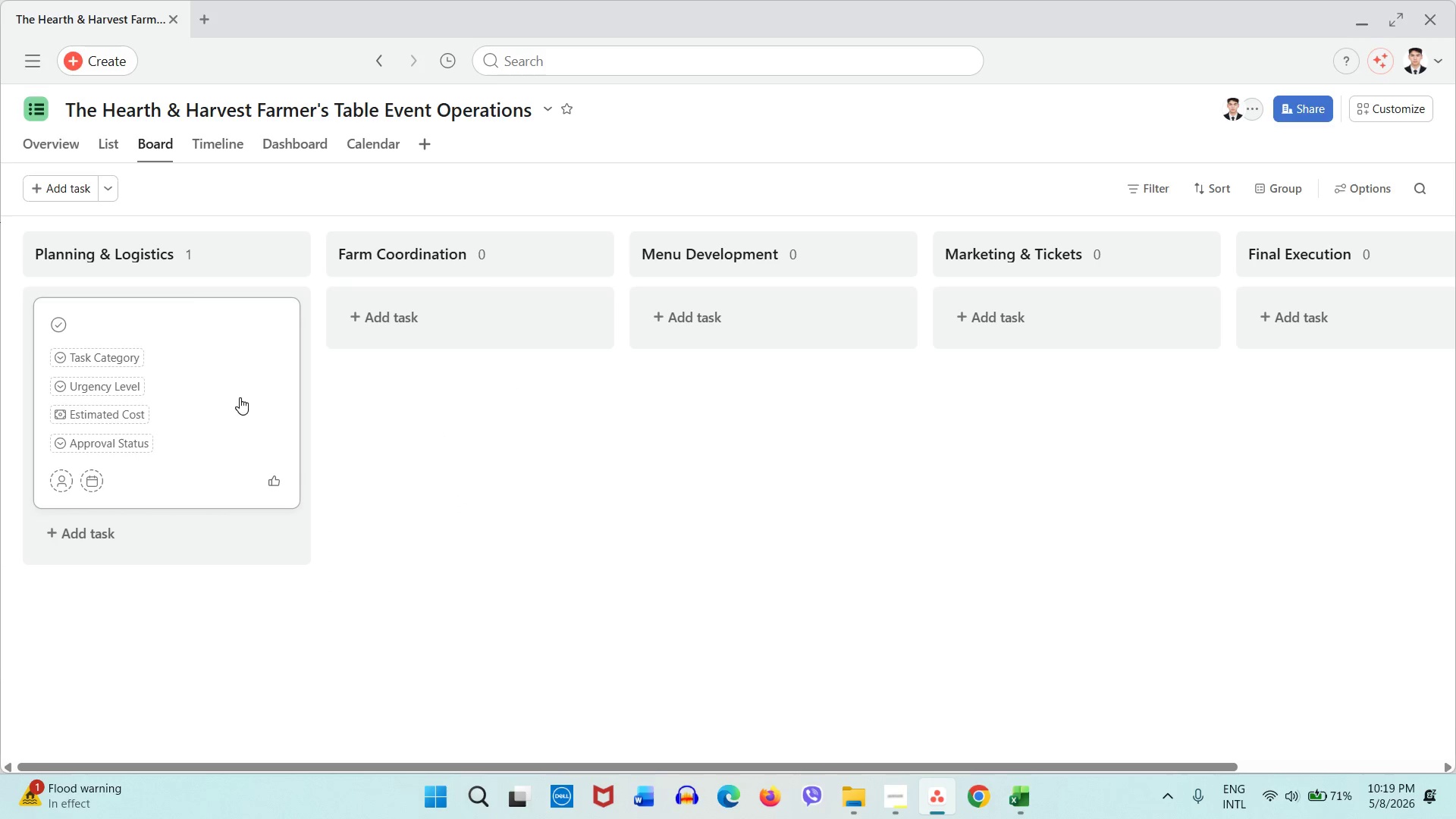 
left_click([240, 397])
 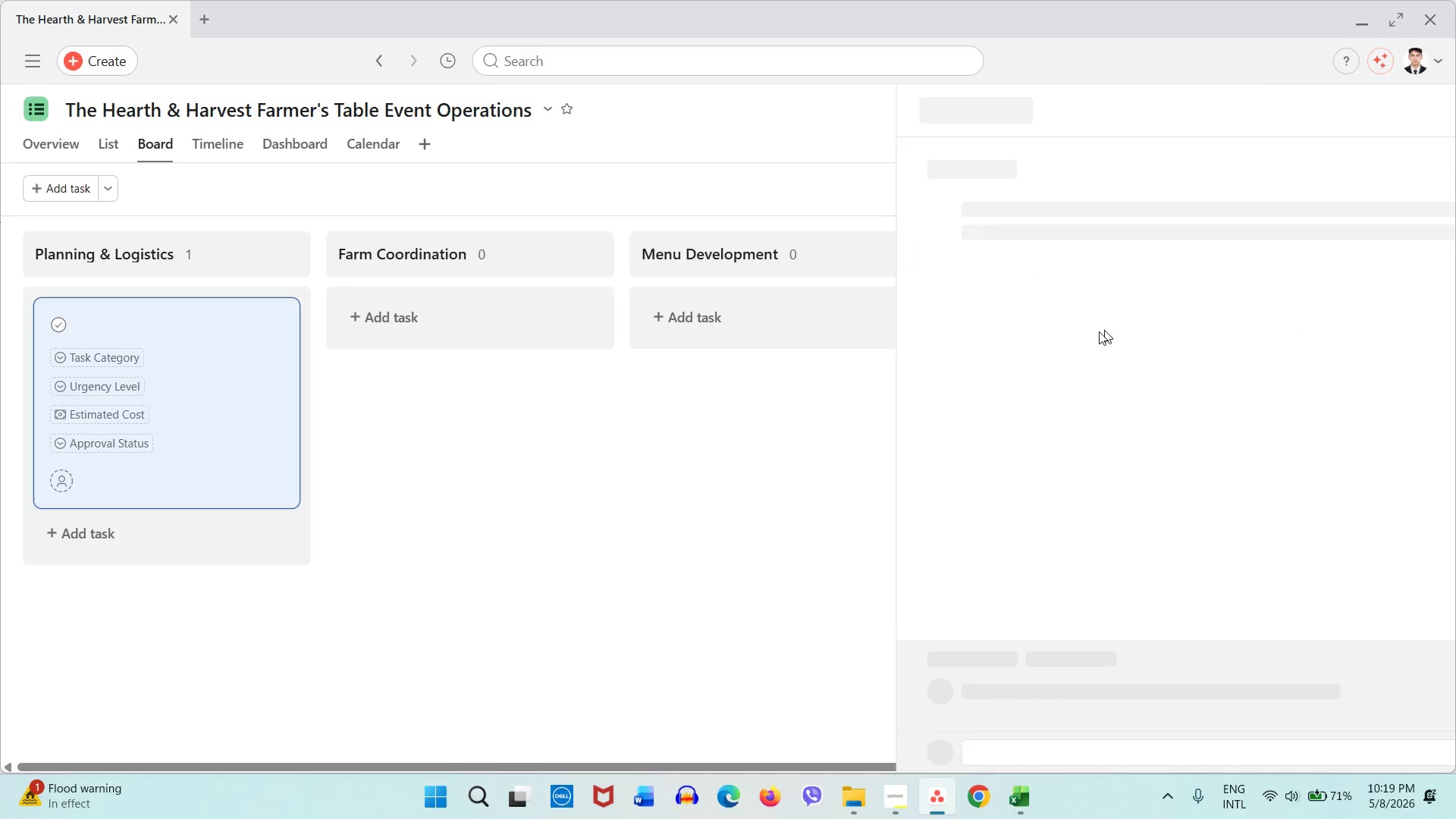 
mouse_move([1046, 343])
 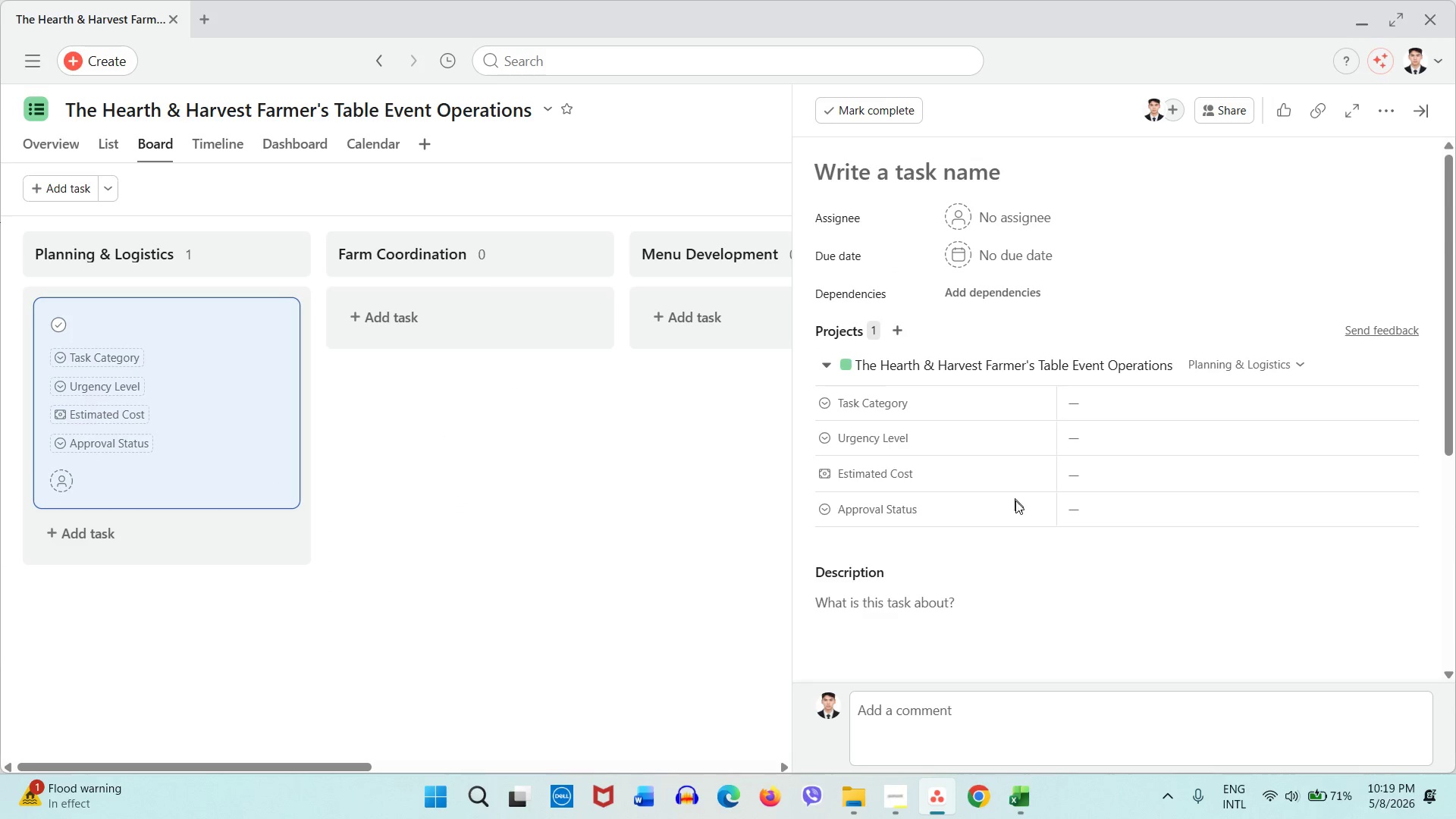 
scroll: coordinate [928, 471], scroll_direction: down, amount: 6.0
 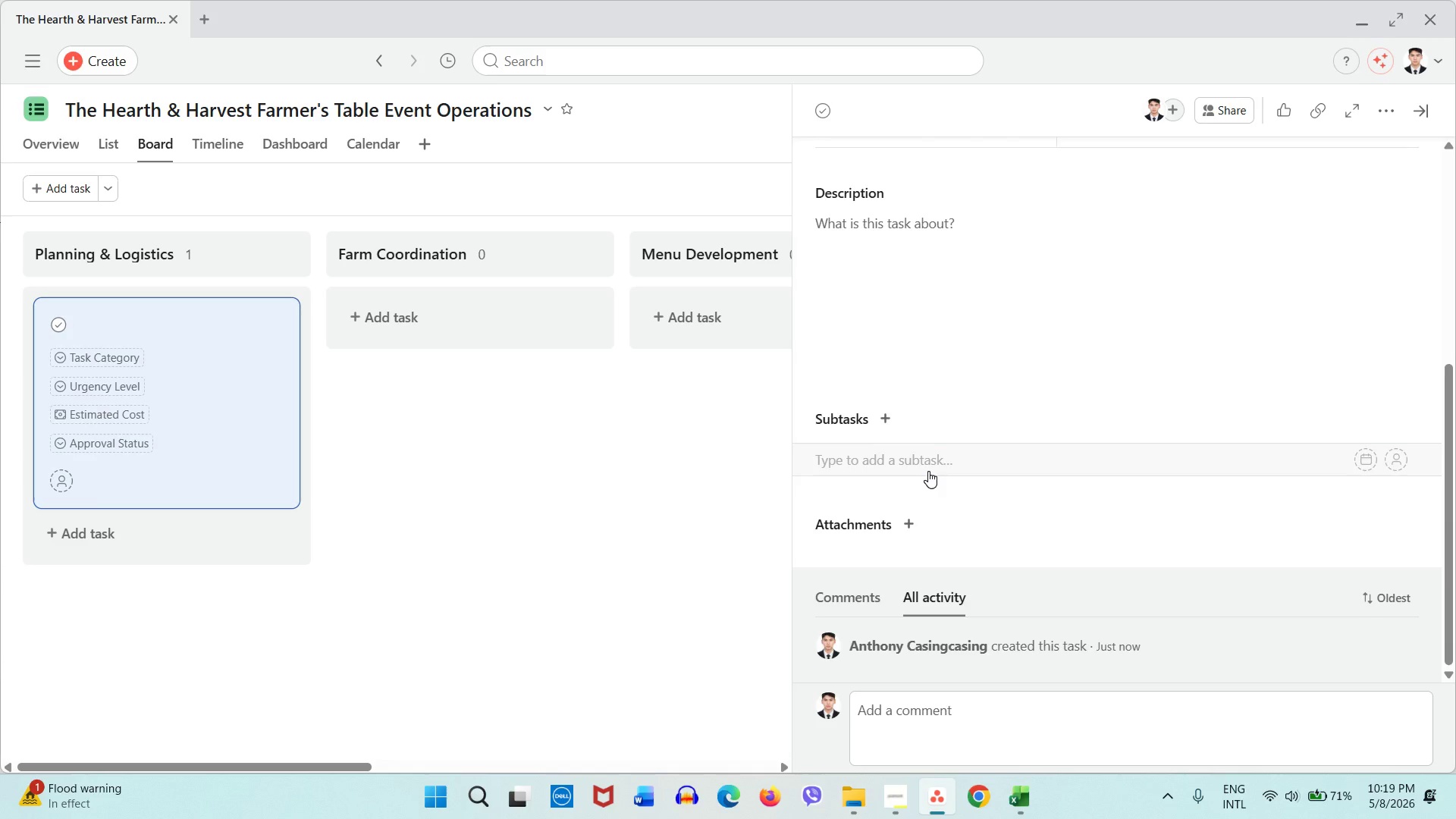 
scroll: coordinate [928, 471], scroll_direction: up, amount: 6.0
 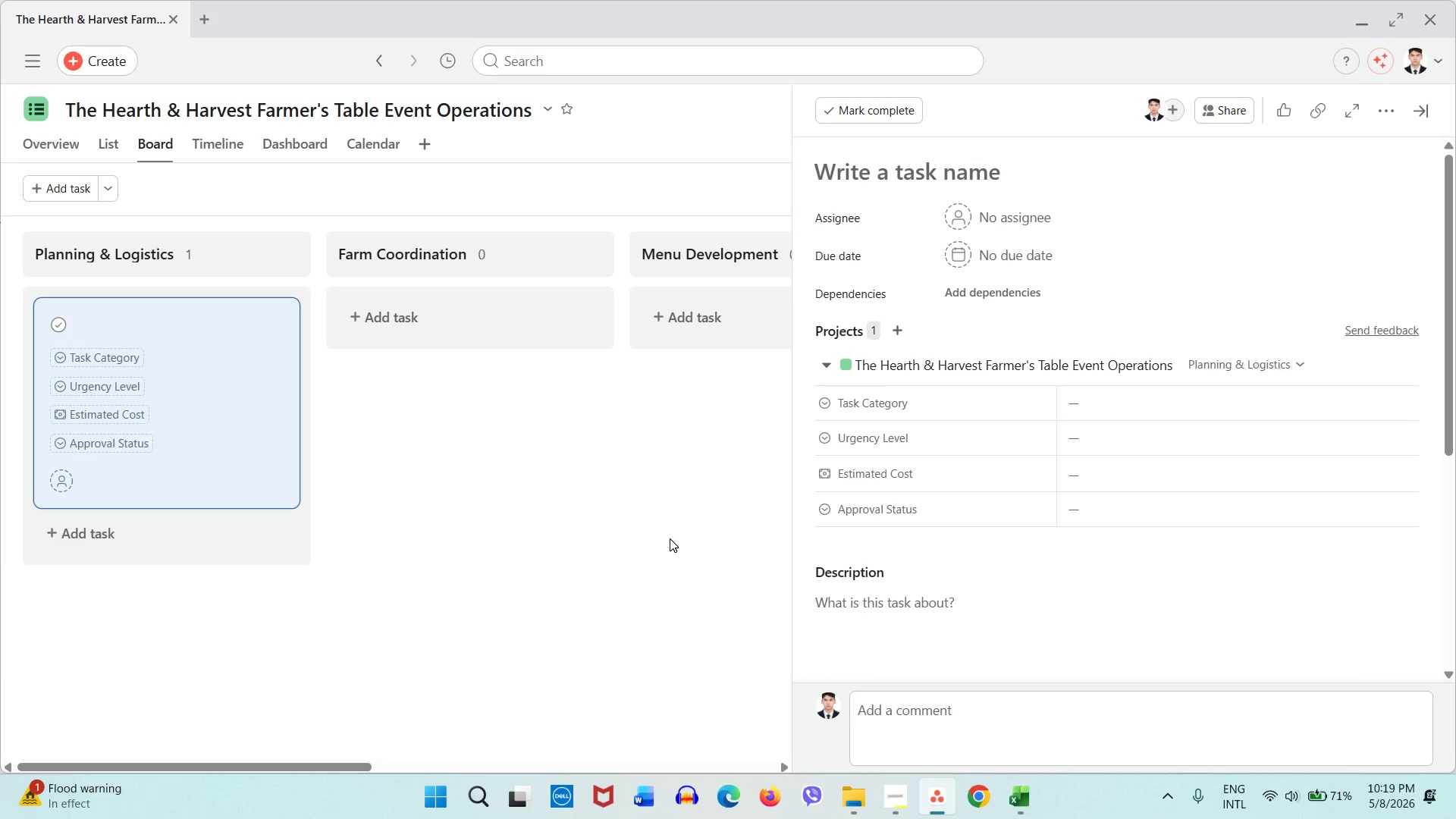 
left_click([670, 538])
 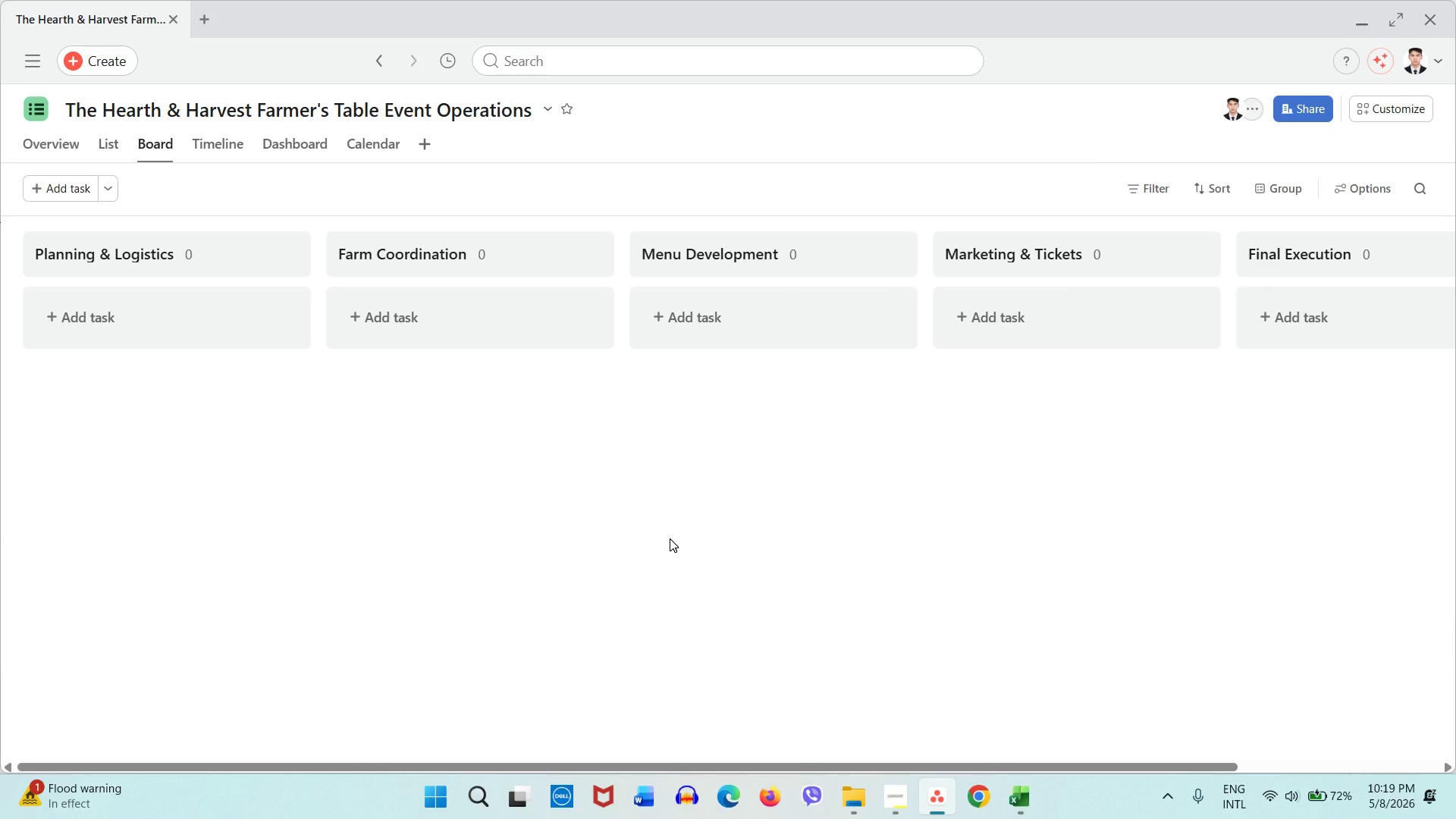 
wait(15.62)
 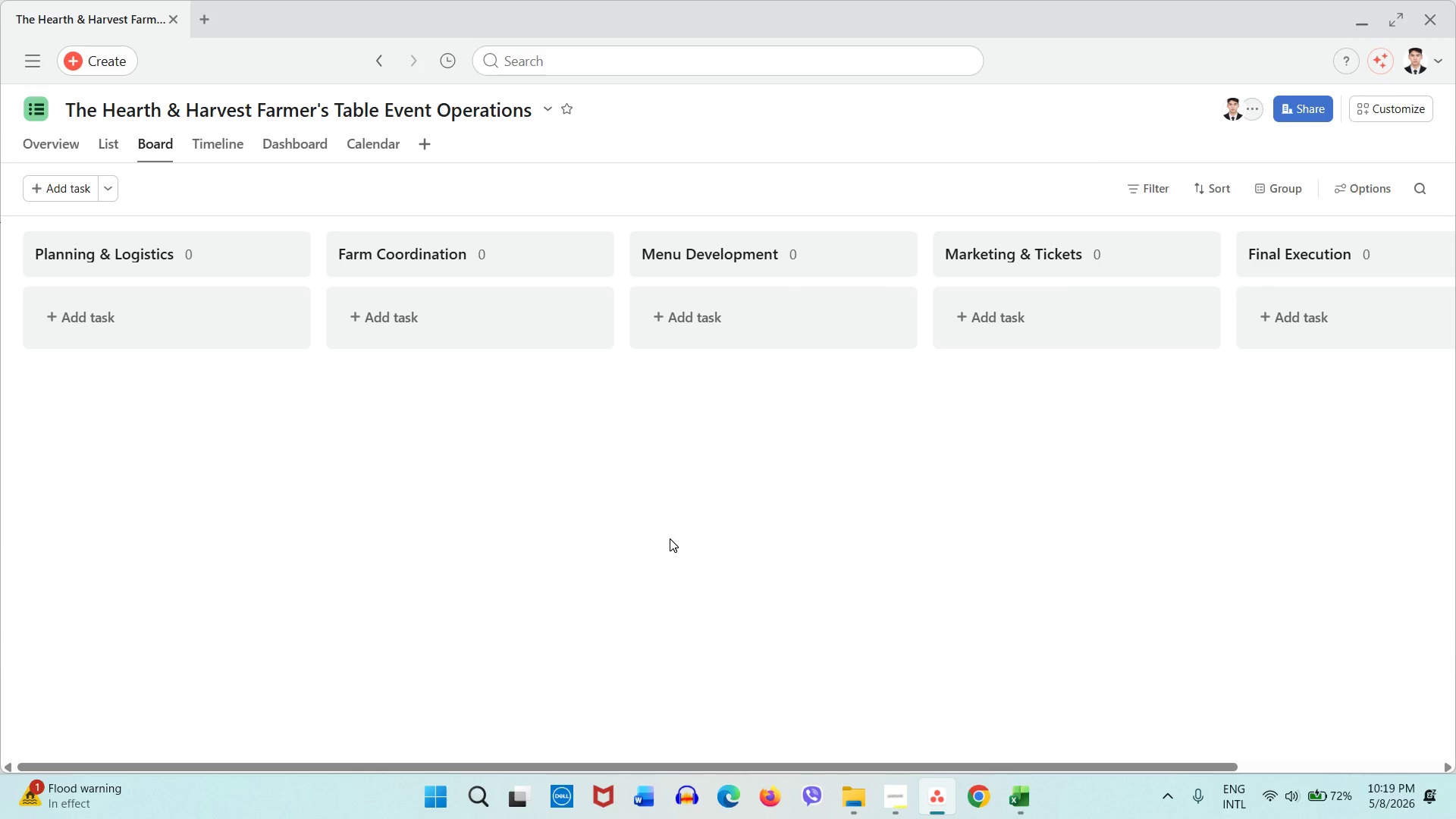 
mouse_move([1205, 275])
 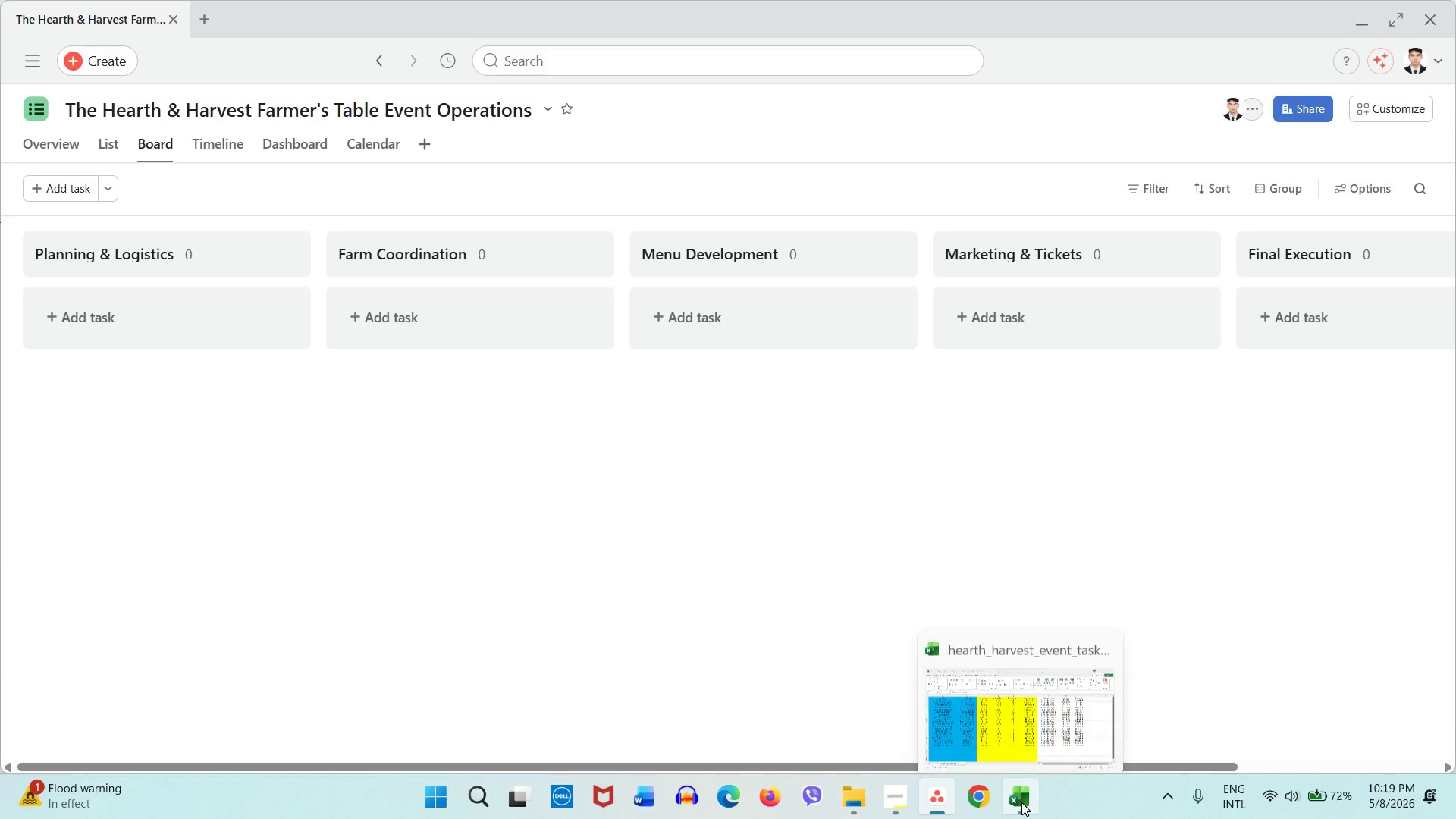 
left_click([1021, 802])
 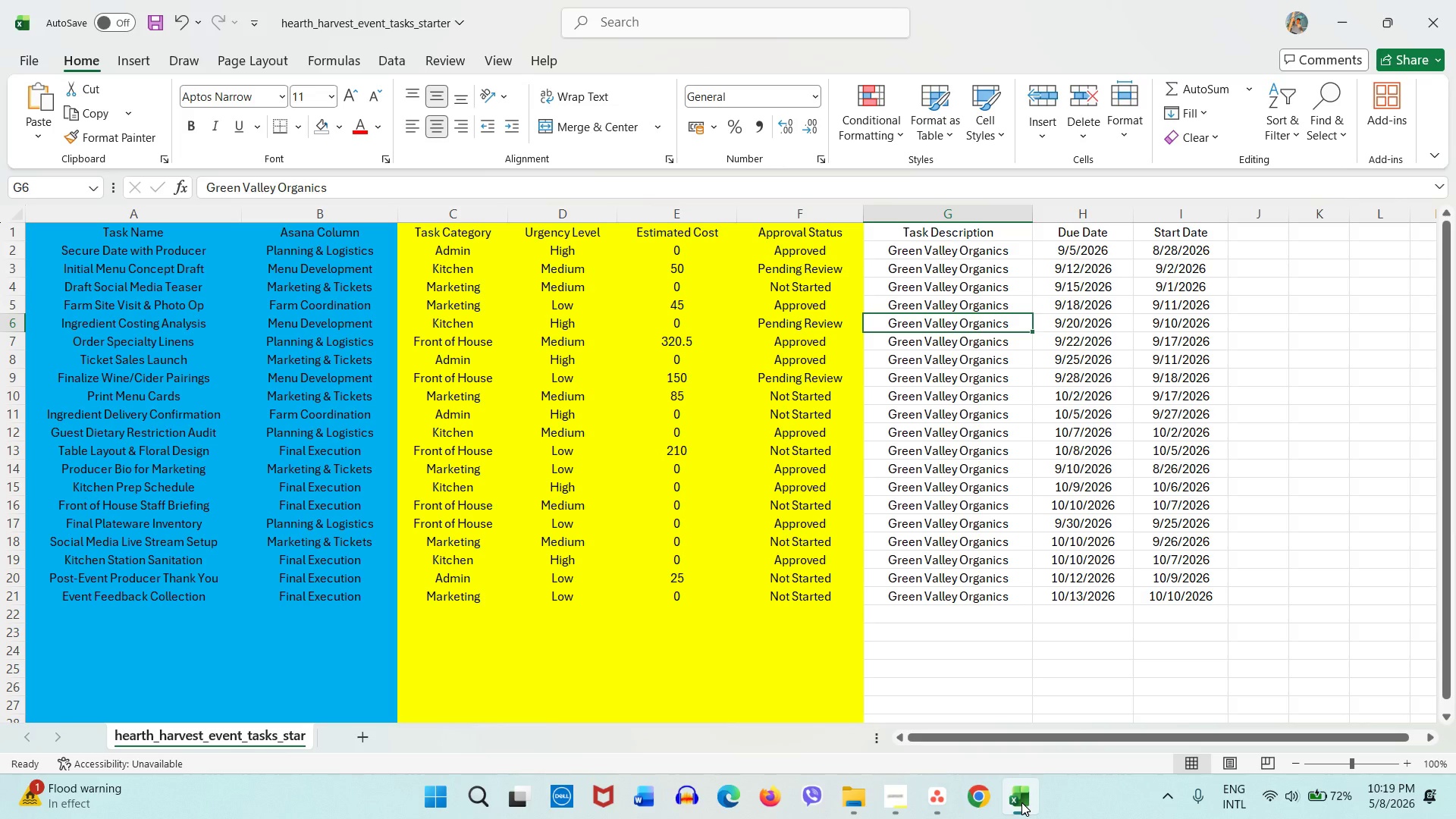 
wait(16.42)
 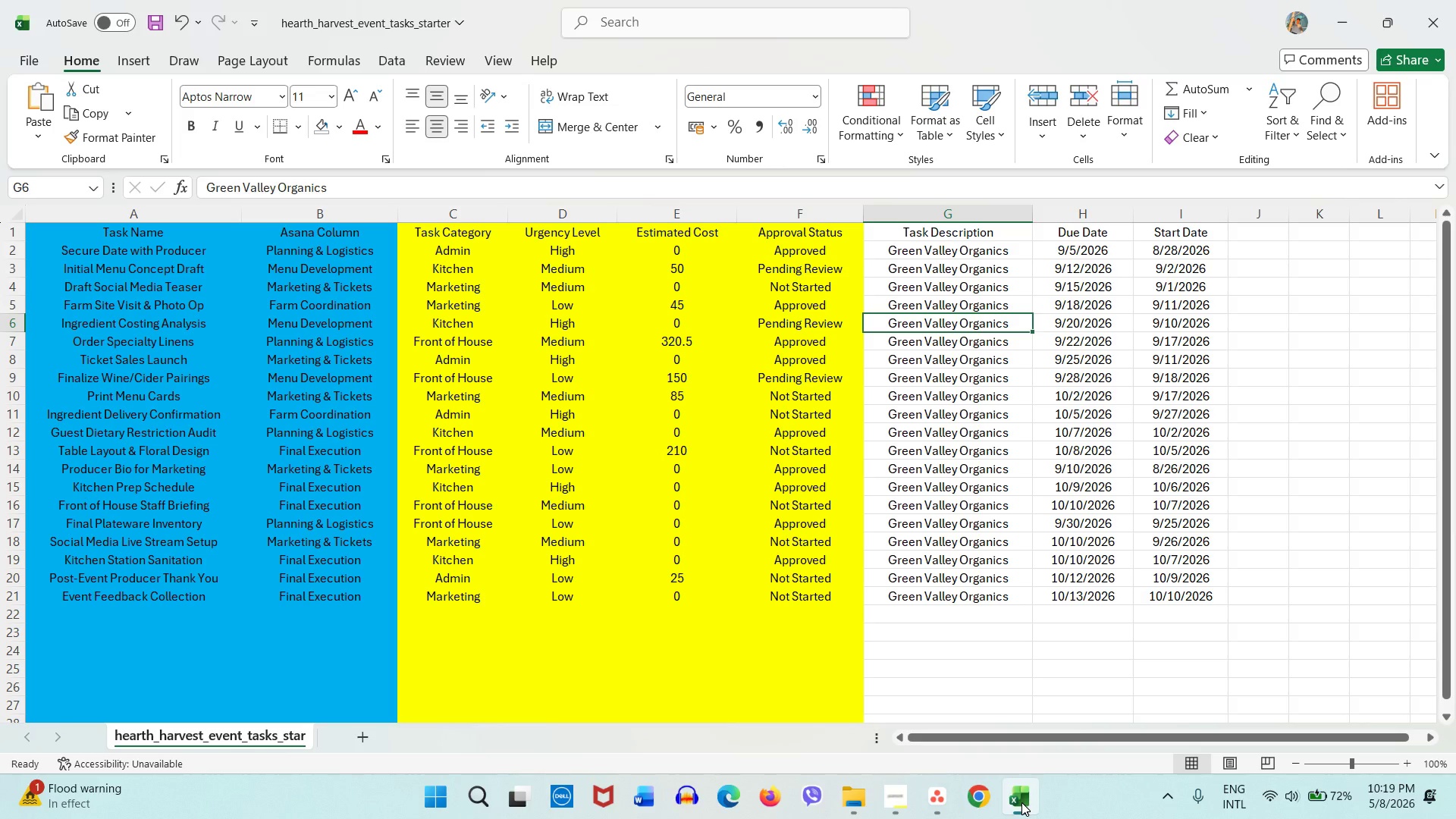 
double_click([720, 235])
 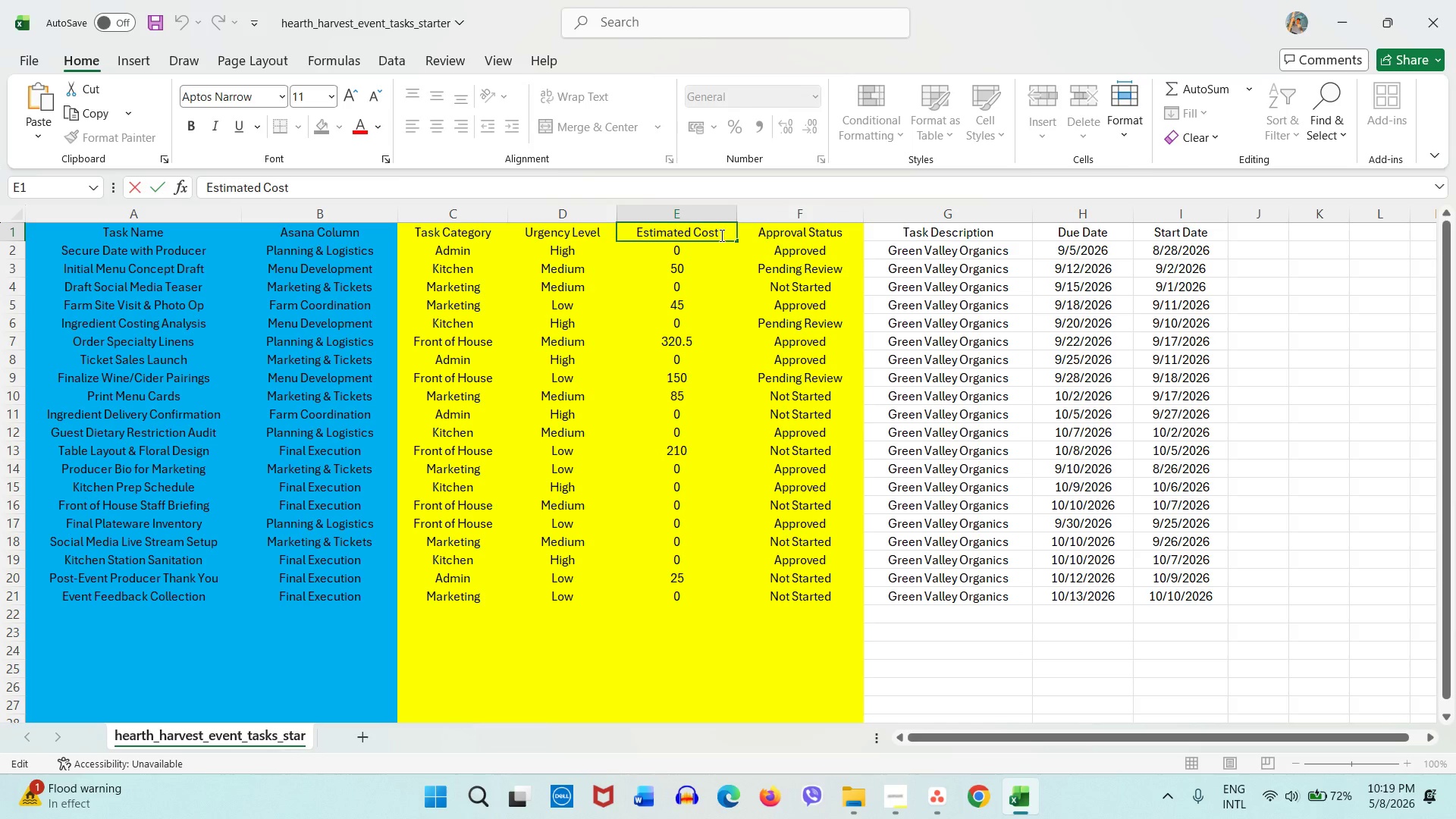 
type( Field)
 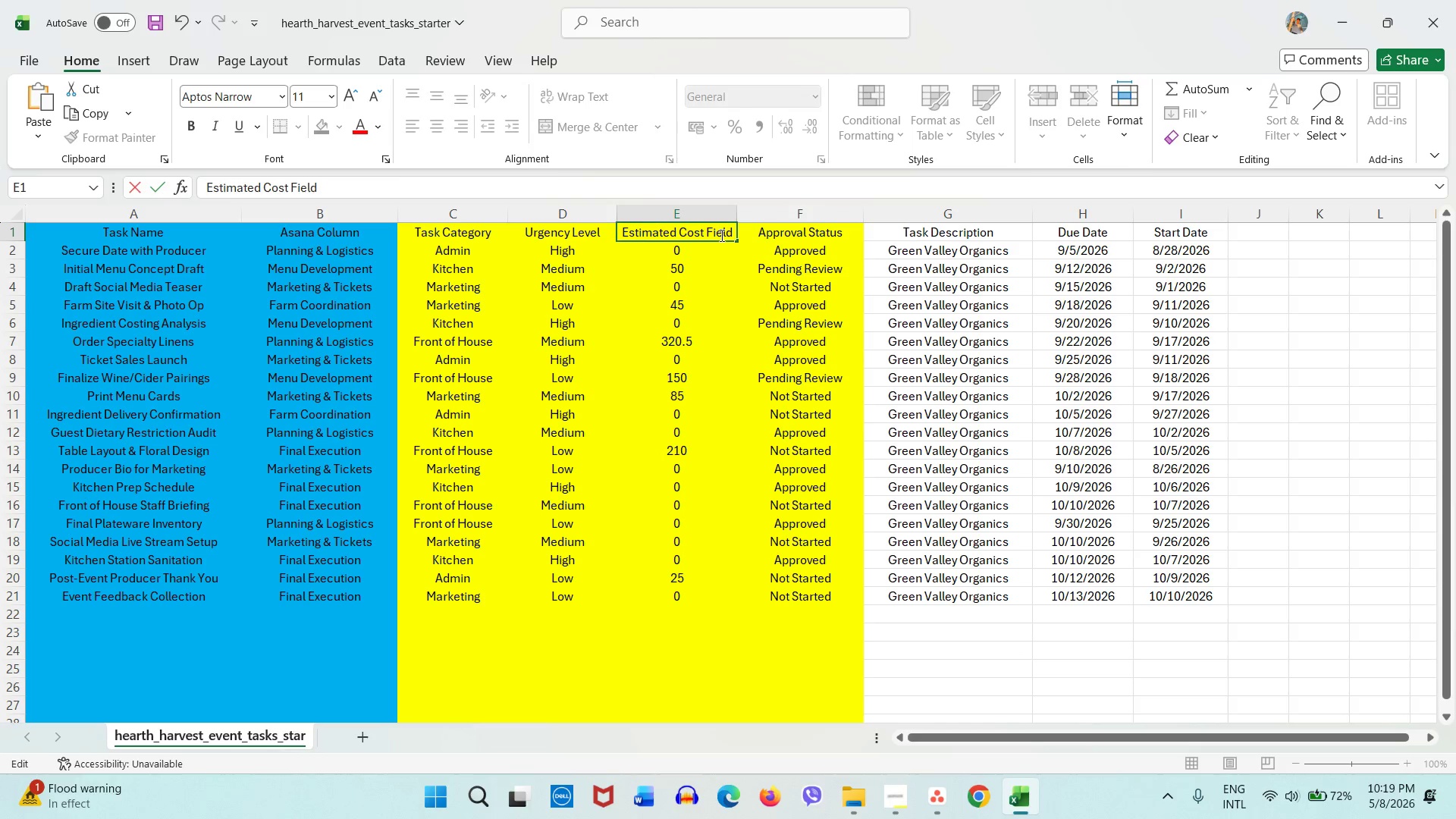 
double_click([720, 235])
 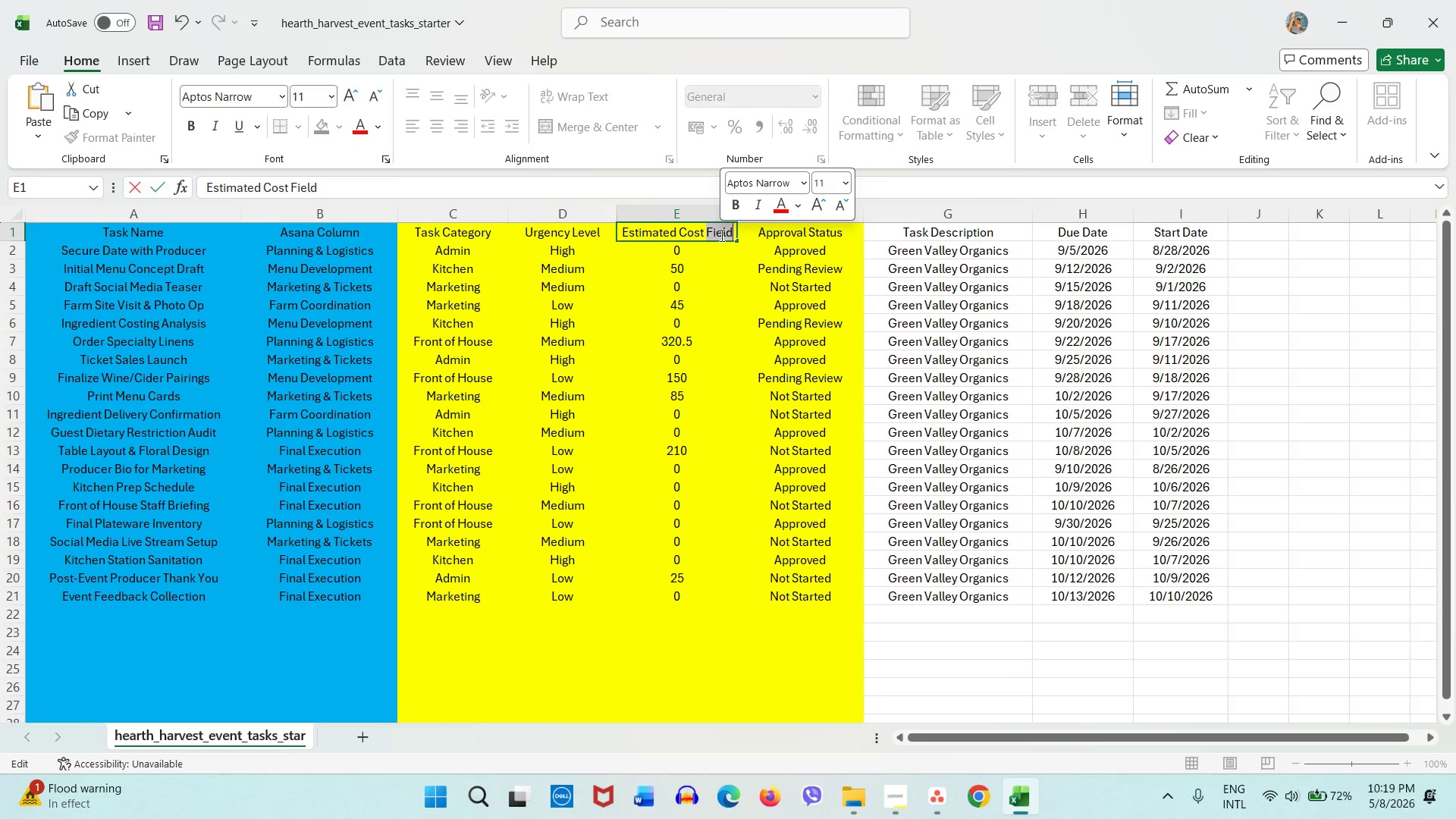 
key(Control+C)
 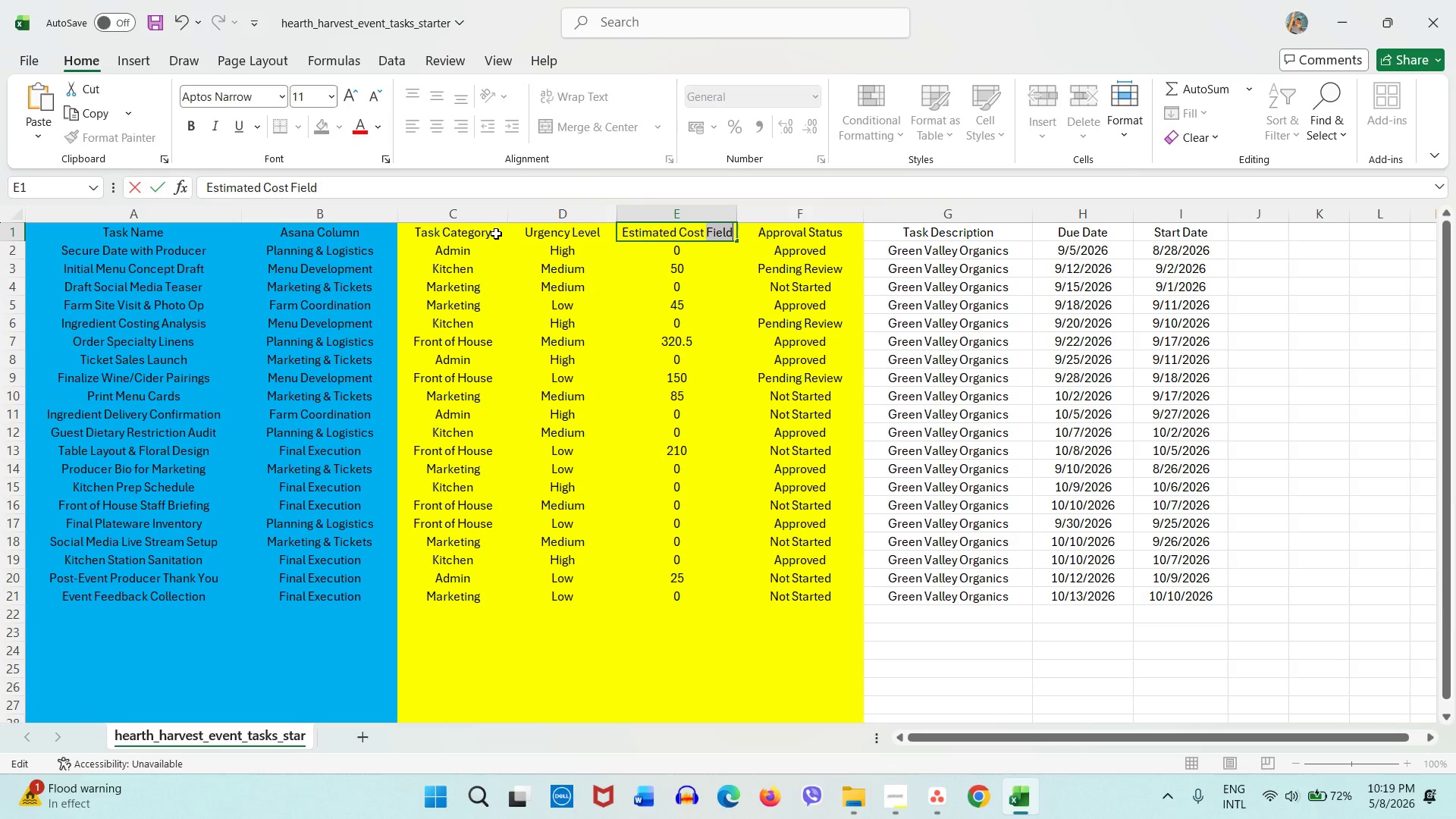 
double_click([496, 234])
 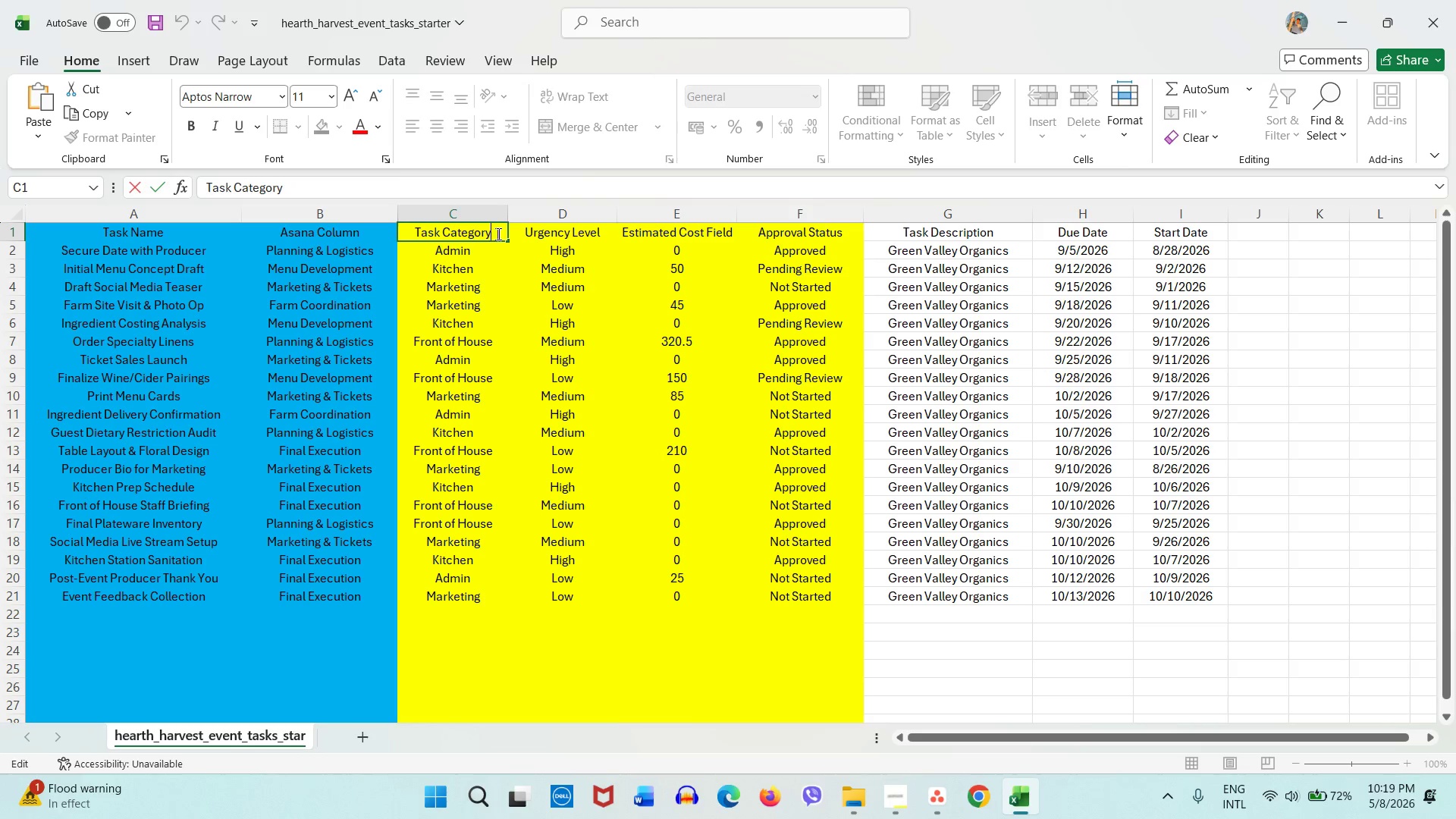 
key(Space)
 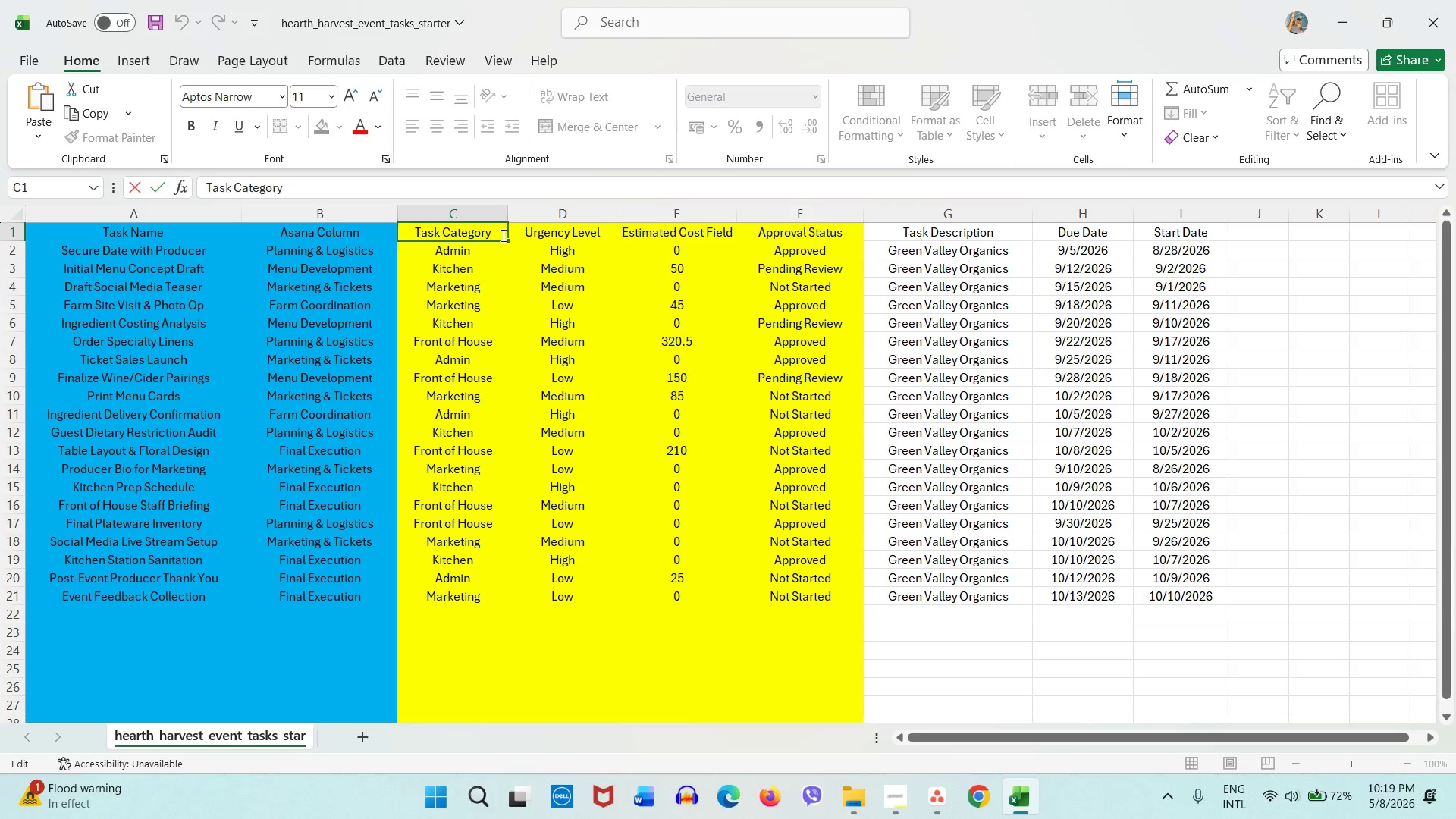 
key(Control+V)
 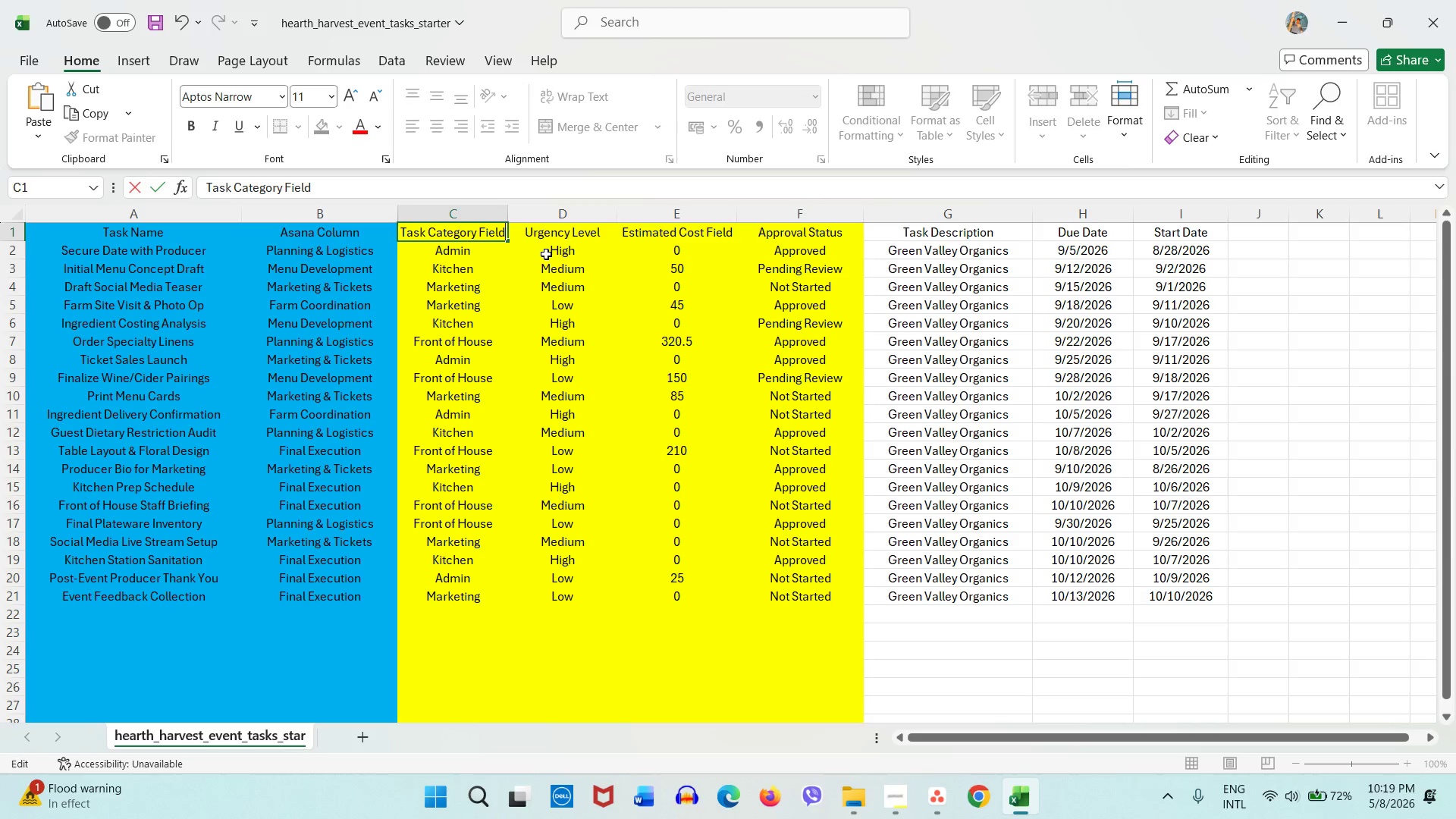 
left_click([546, 254])
 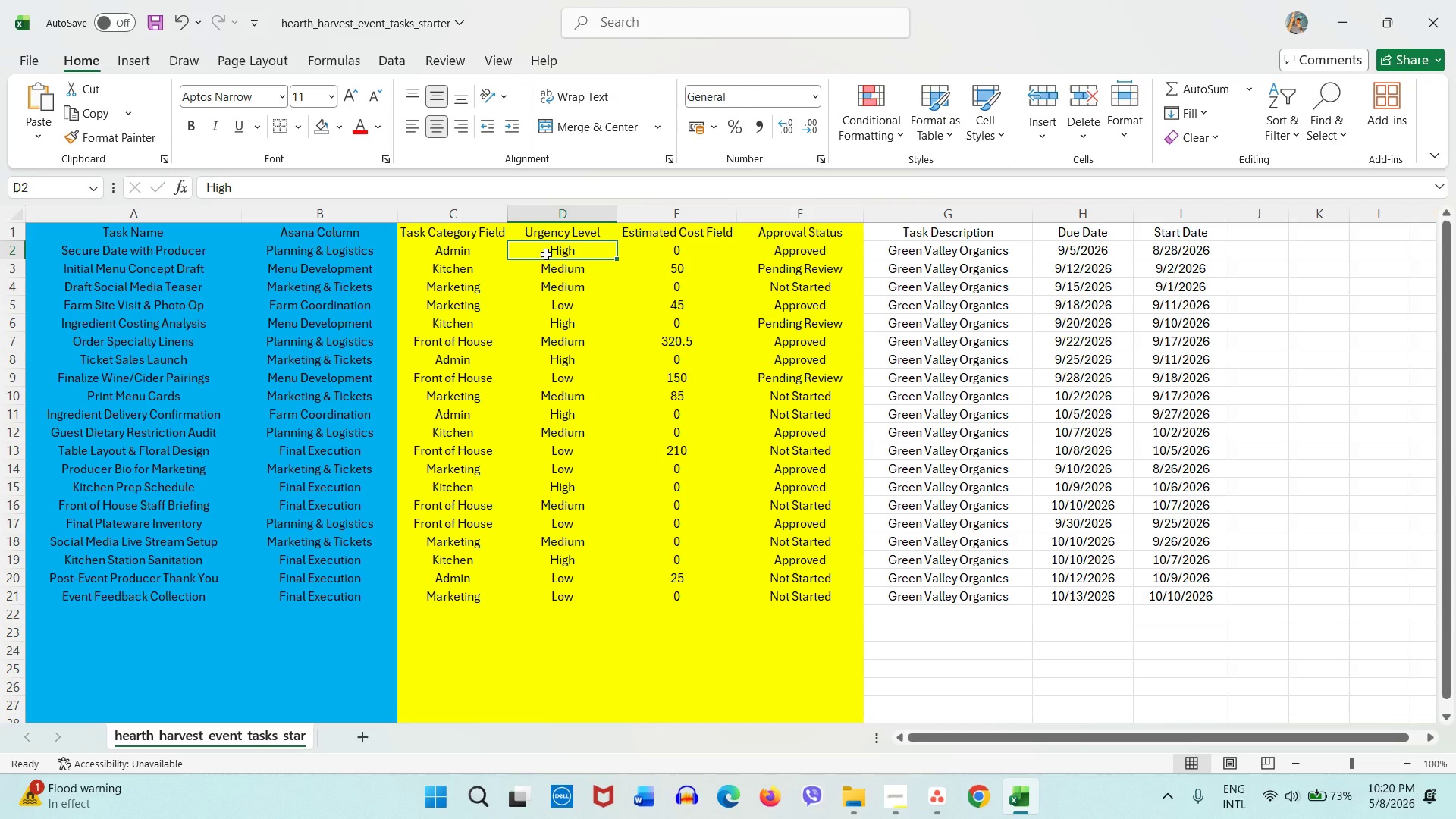 
wait(13.25)
 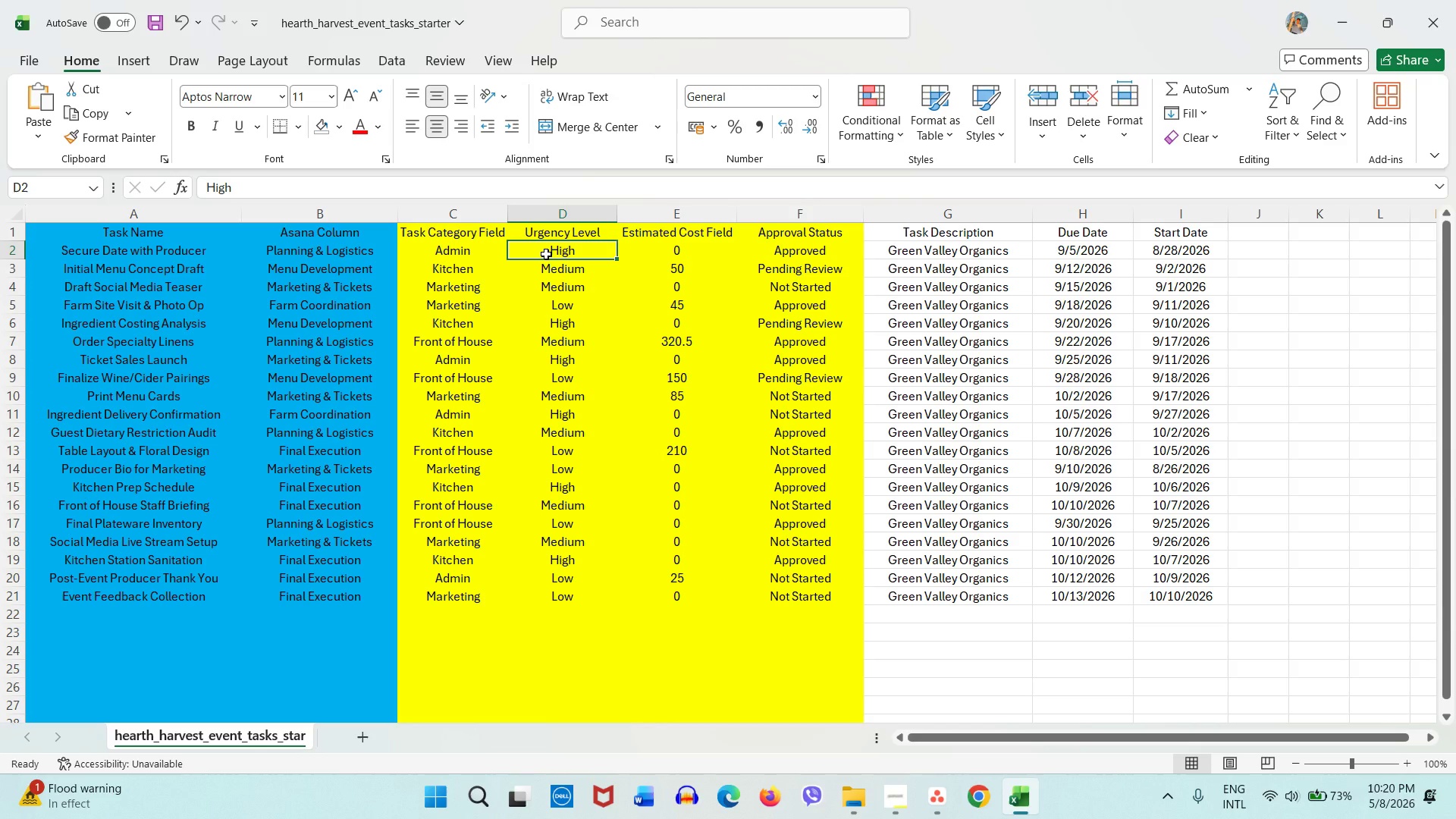 
left_click([645, 288])
 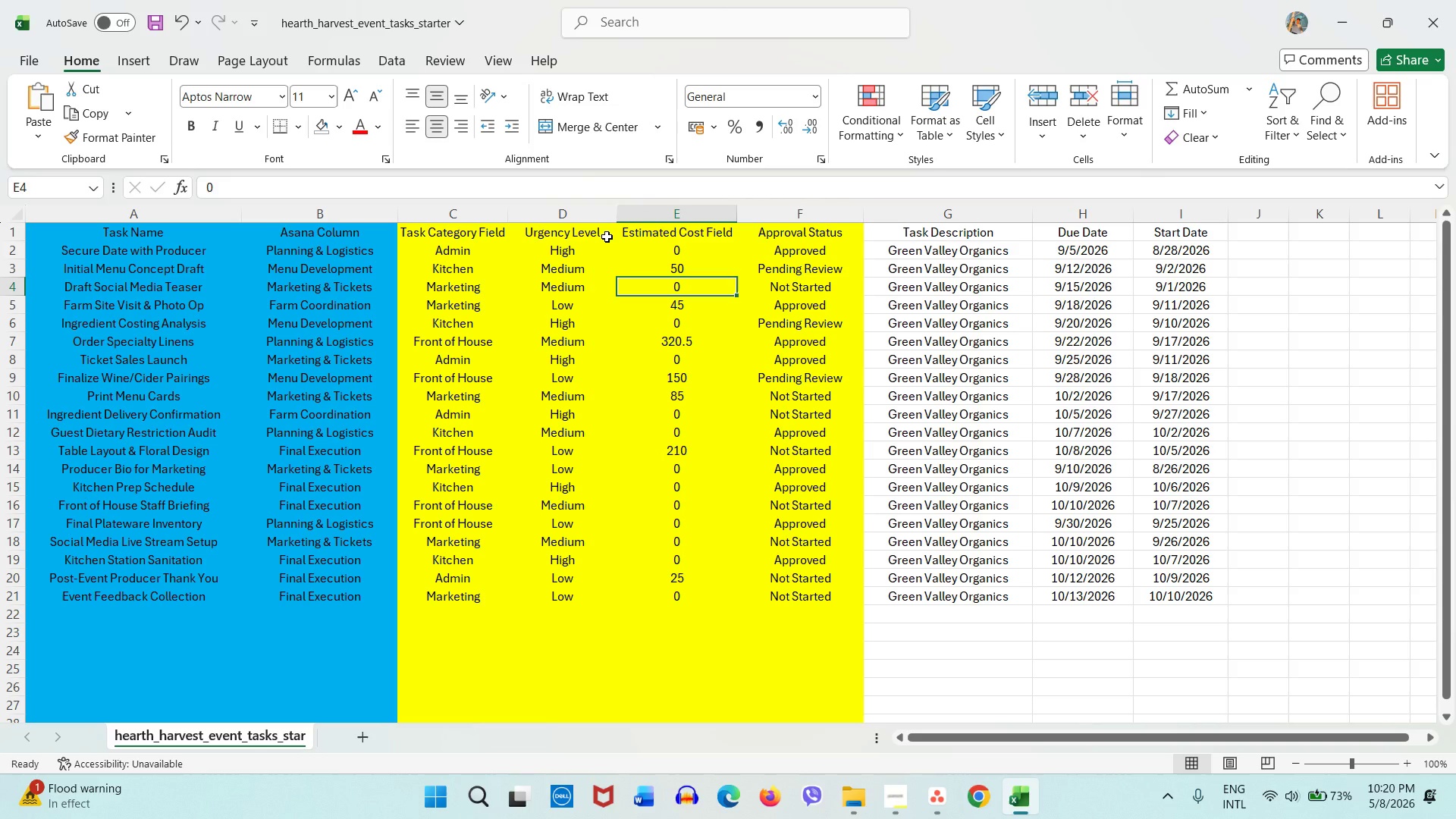 
wait(44.38)
 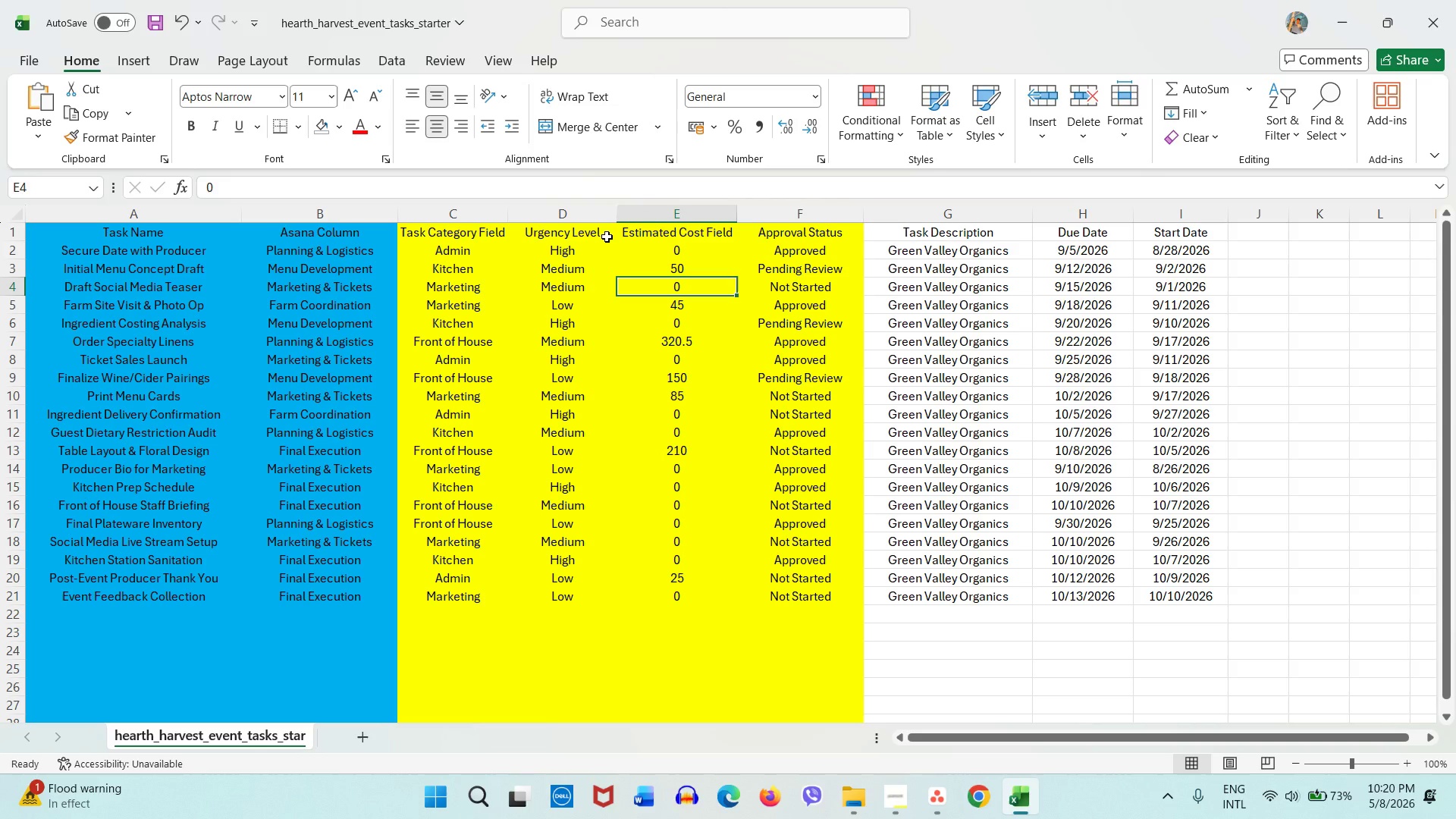 
left_click([847, 538])
 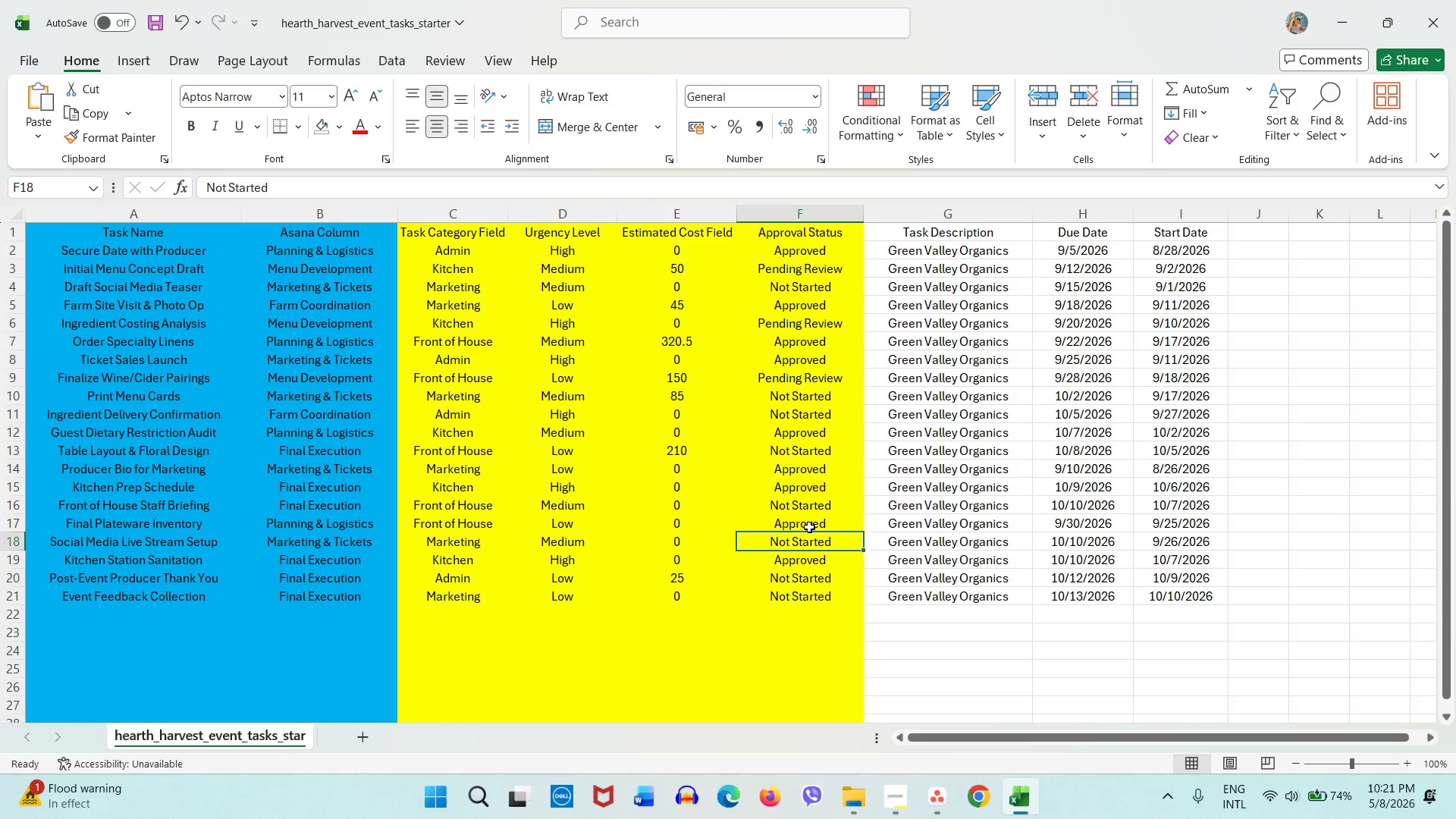 
wait(18.94)
 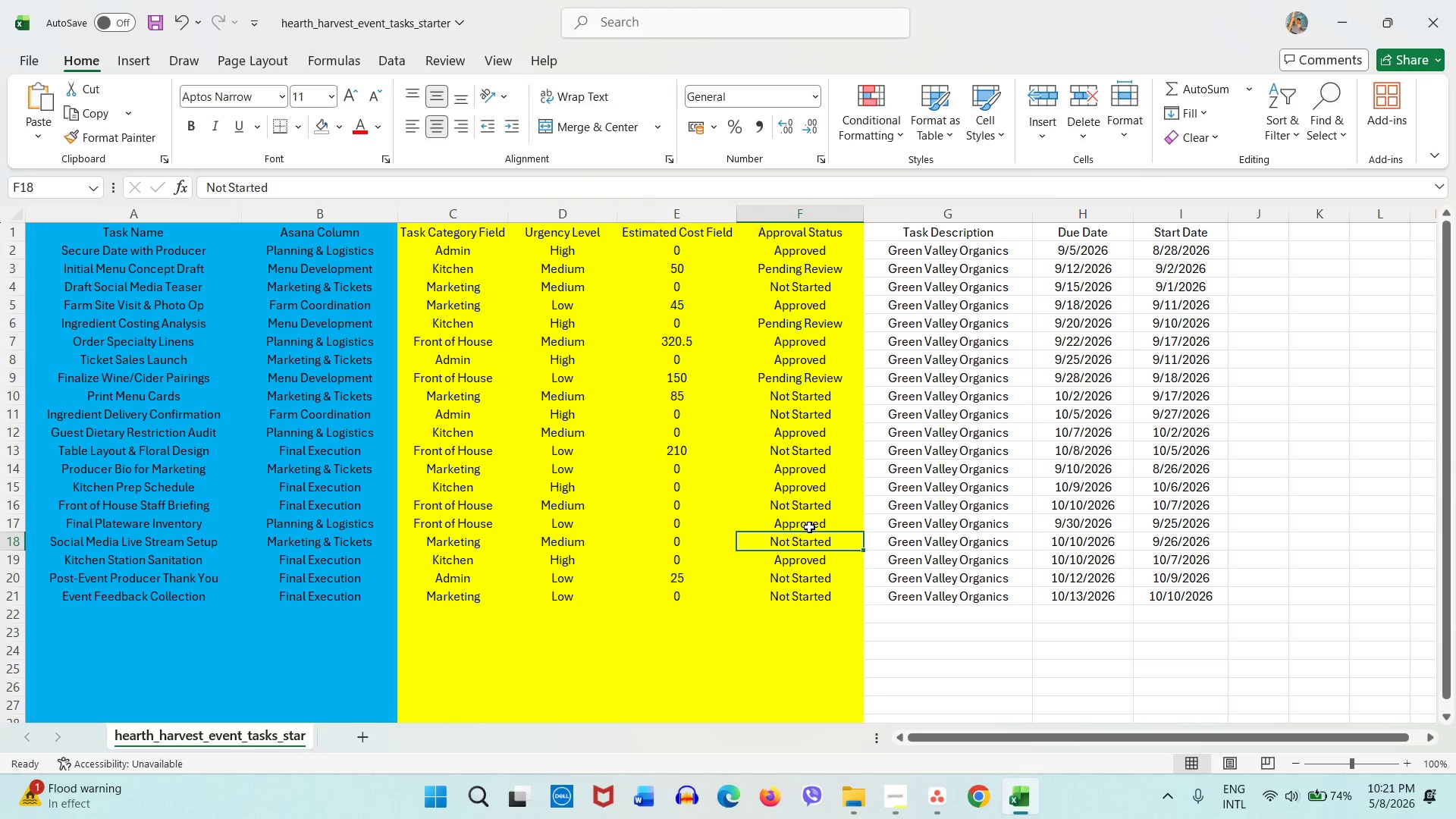 
left_click([891, 796])